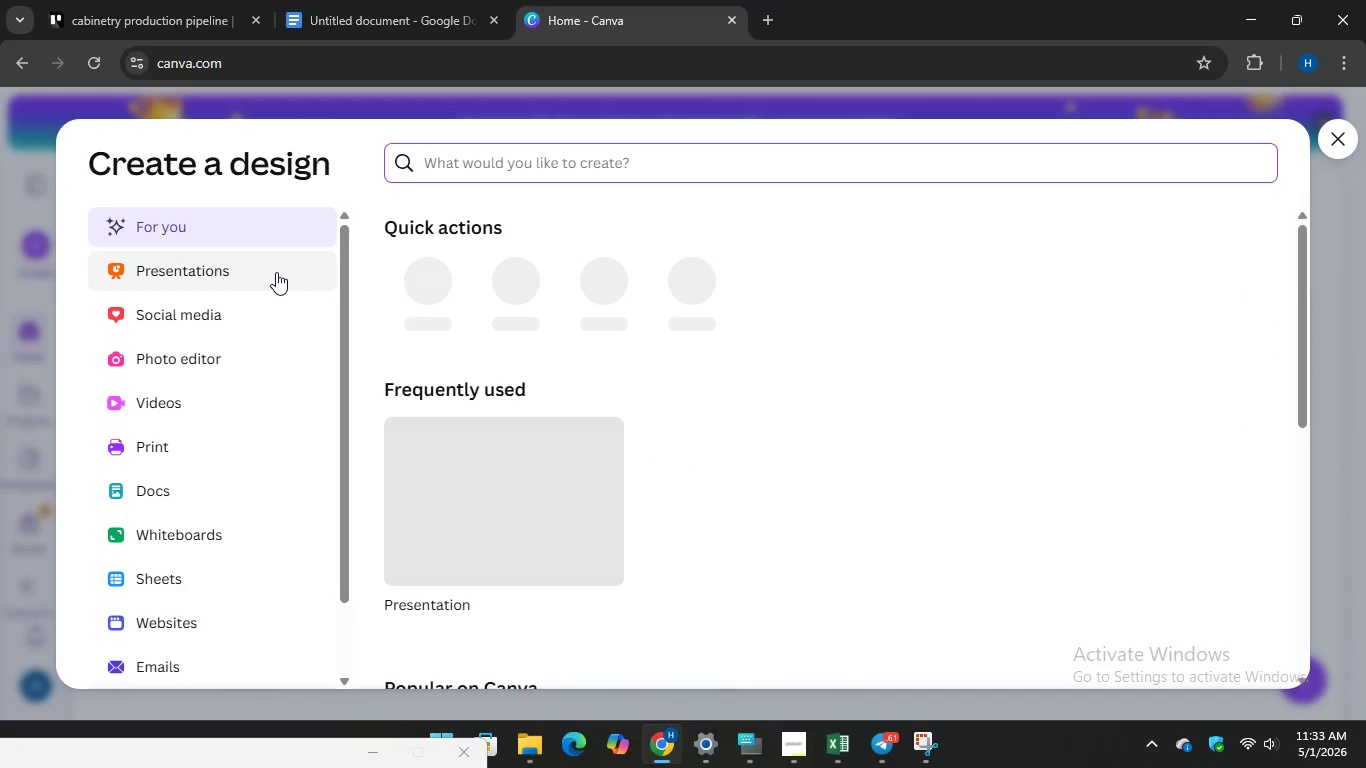 
wait(7.98)
 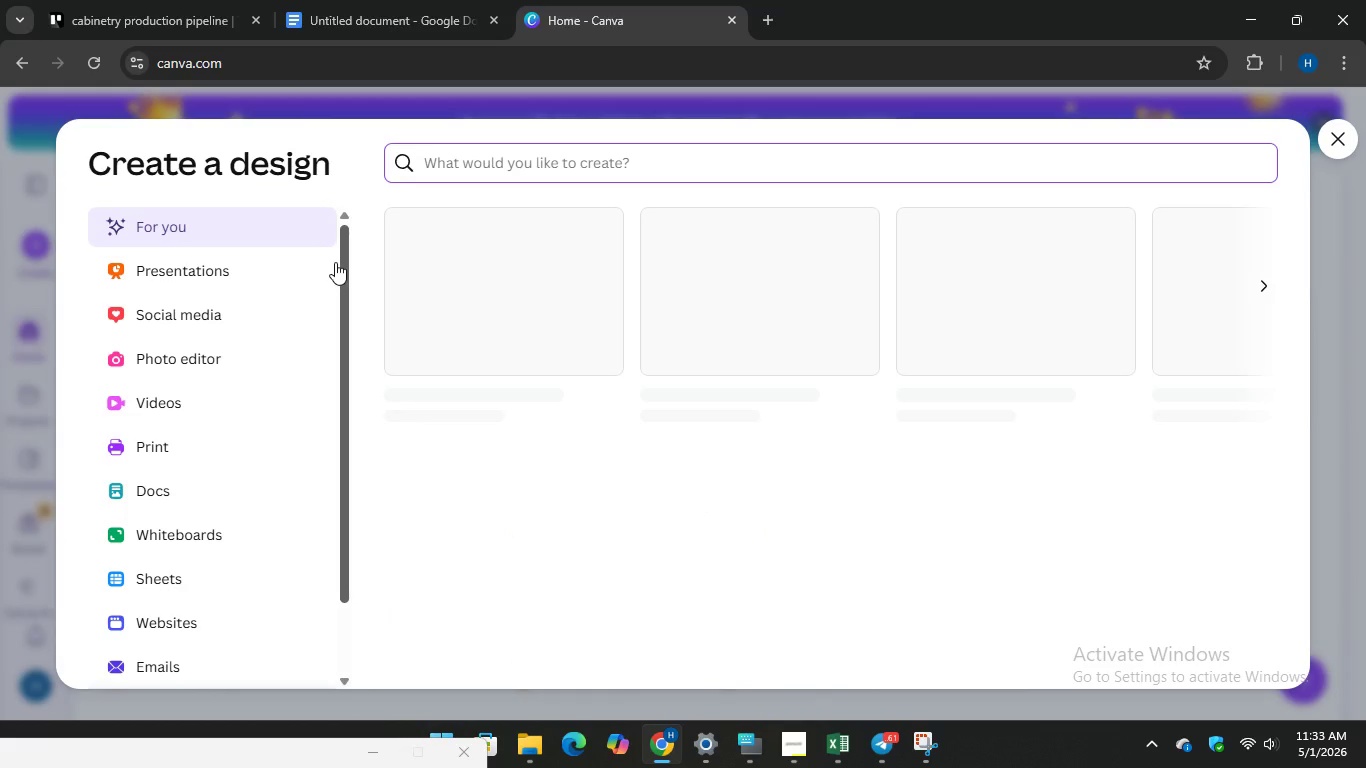 
left_click([289, 276])
 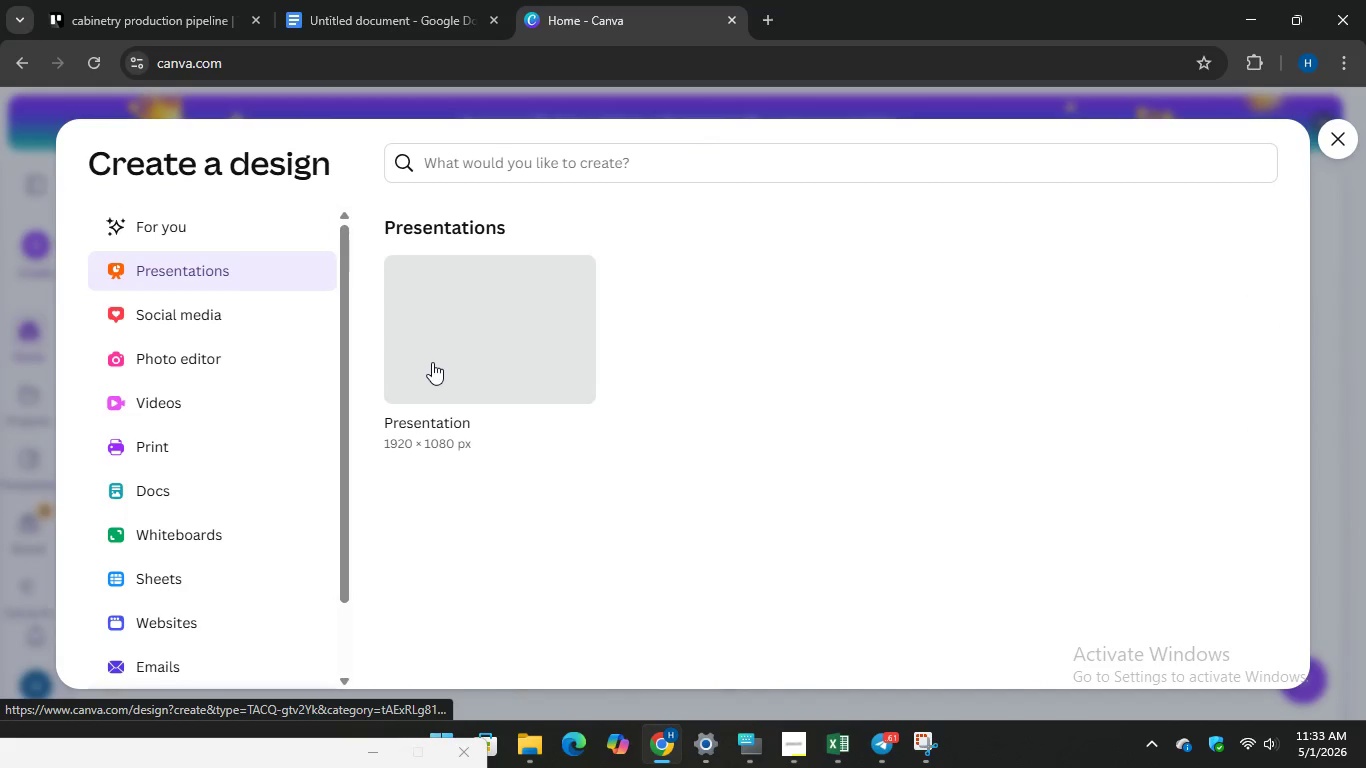 
left_click([445, 361])
 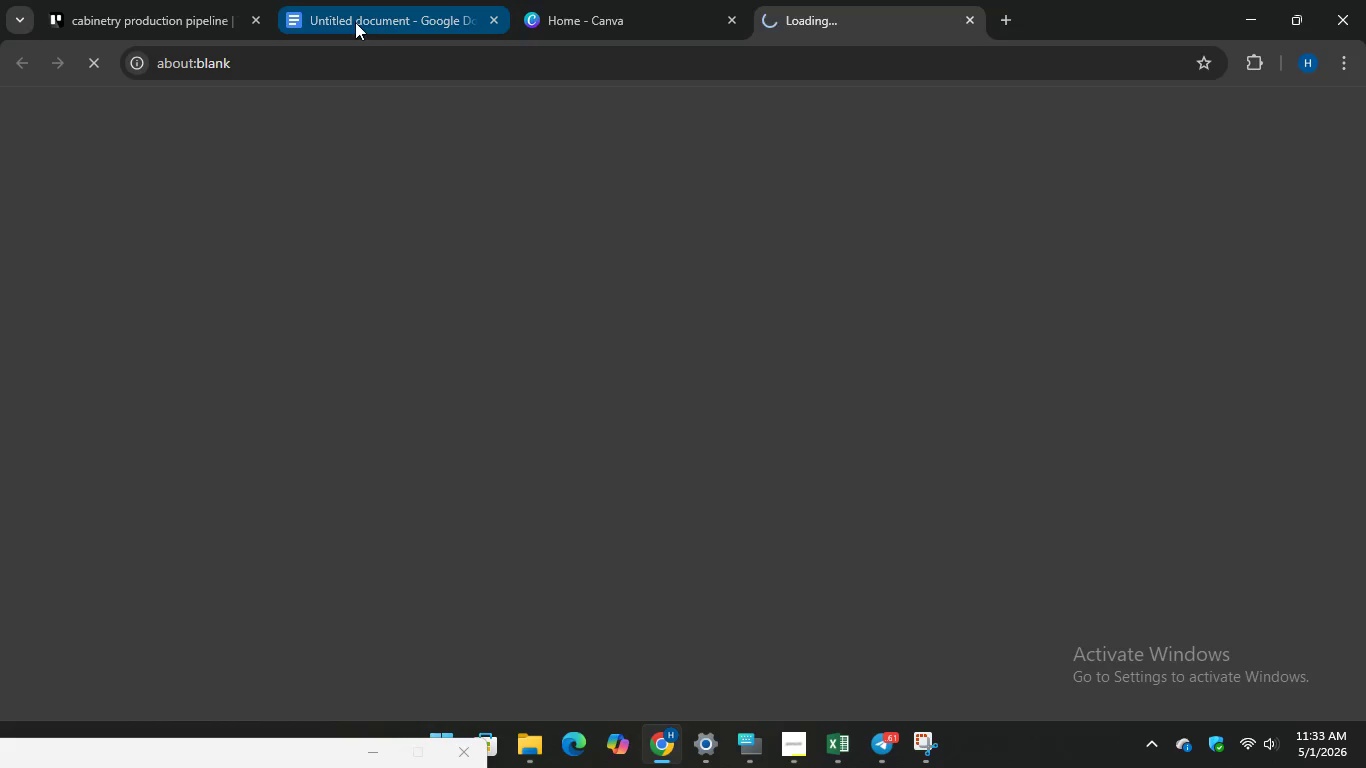 
left_click([157, 21])
 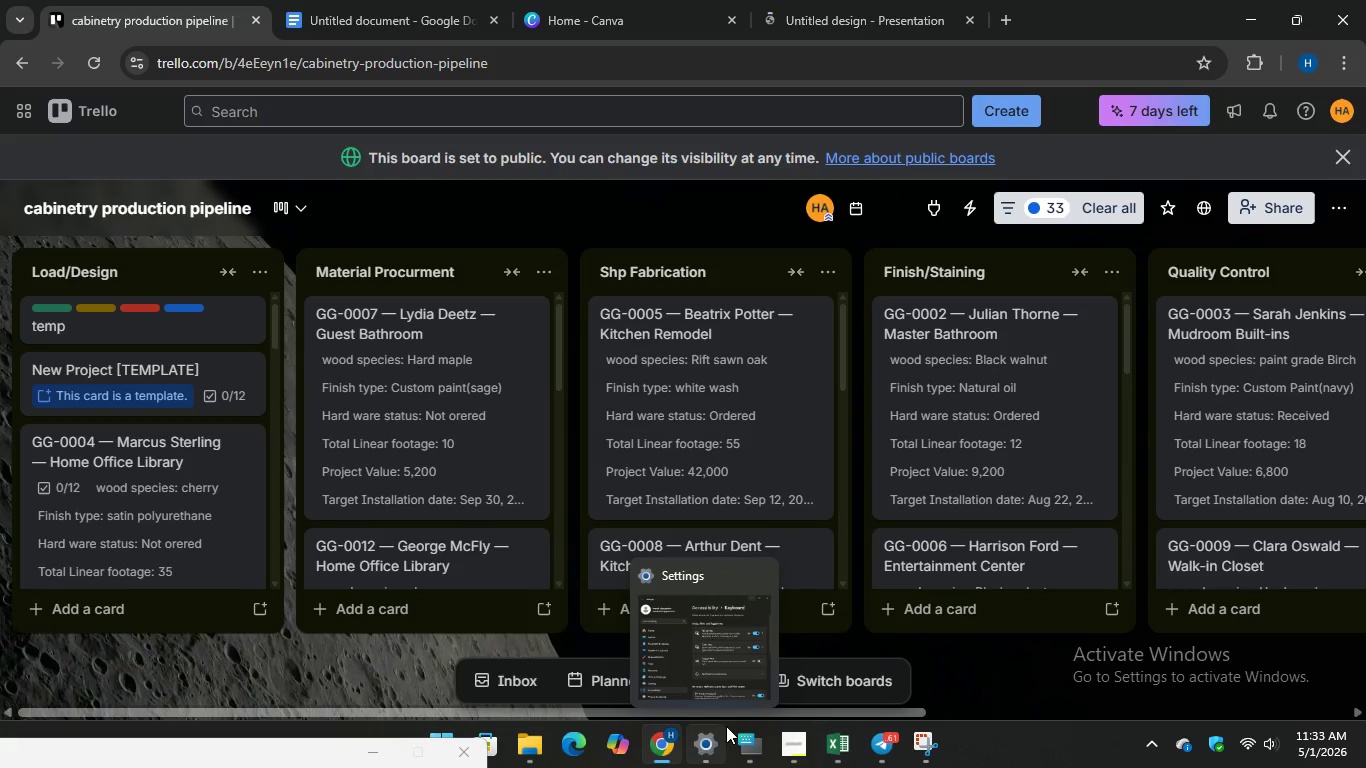 
wait(17.81)
 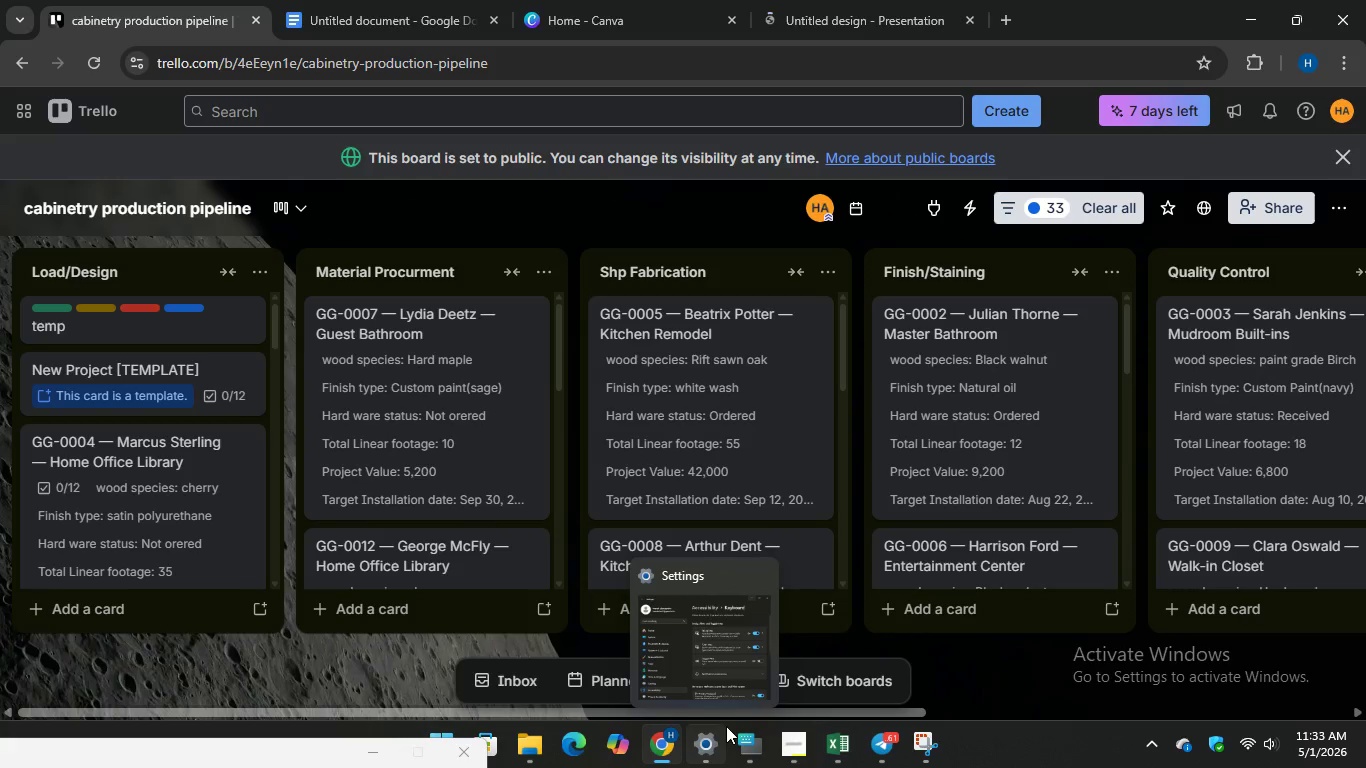 
scroll: coordinate [138, 354], scroll_direction: up, amount: 3.0
 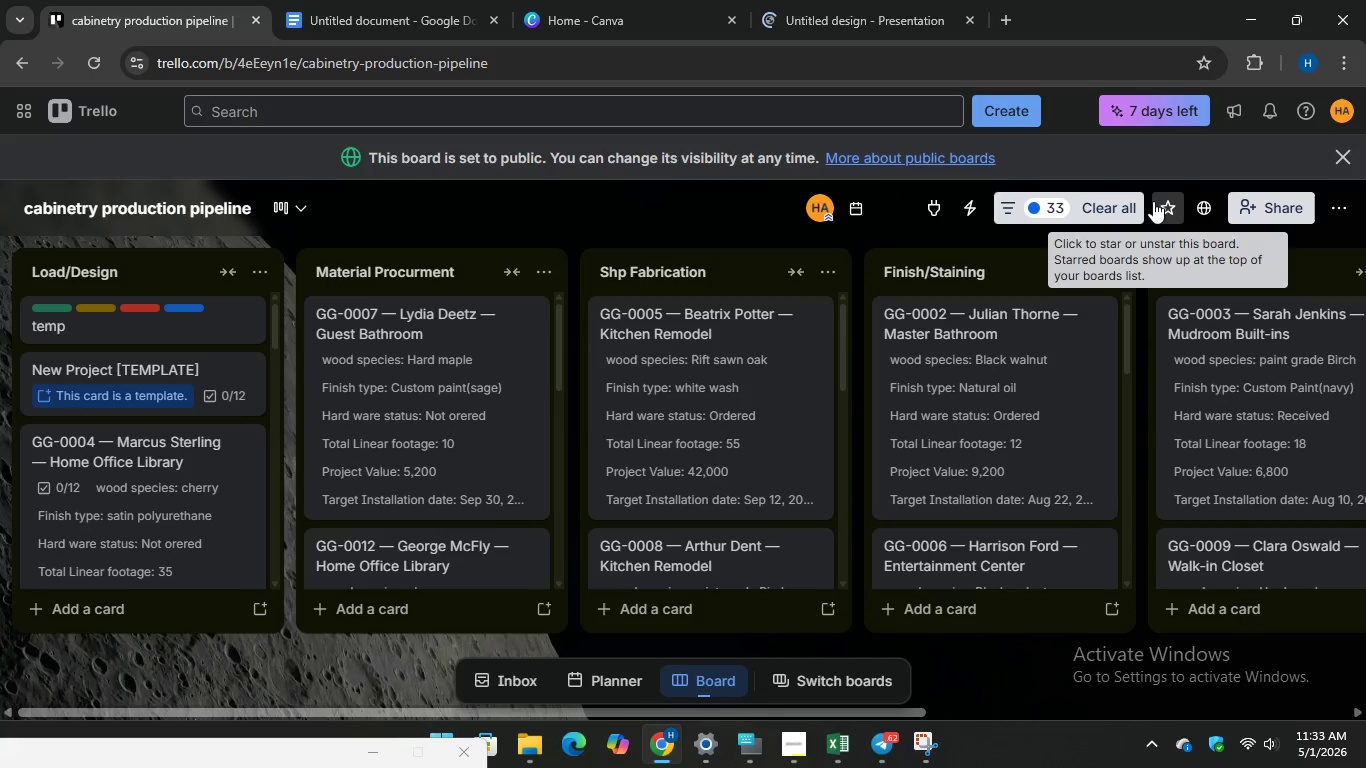 
wait(13.38)
 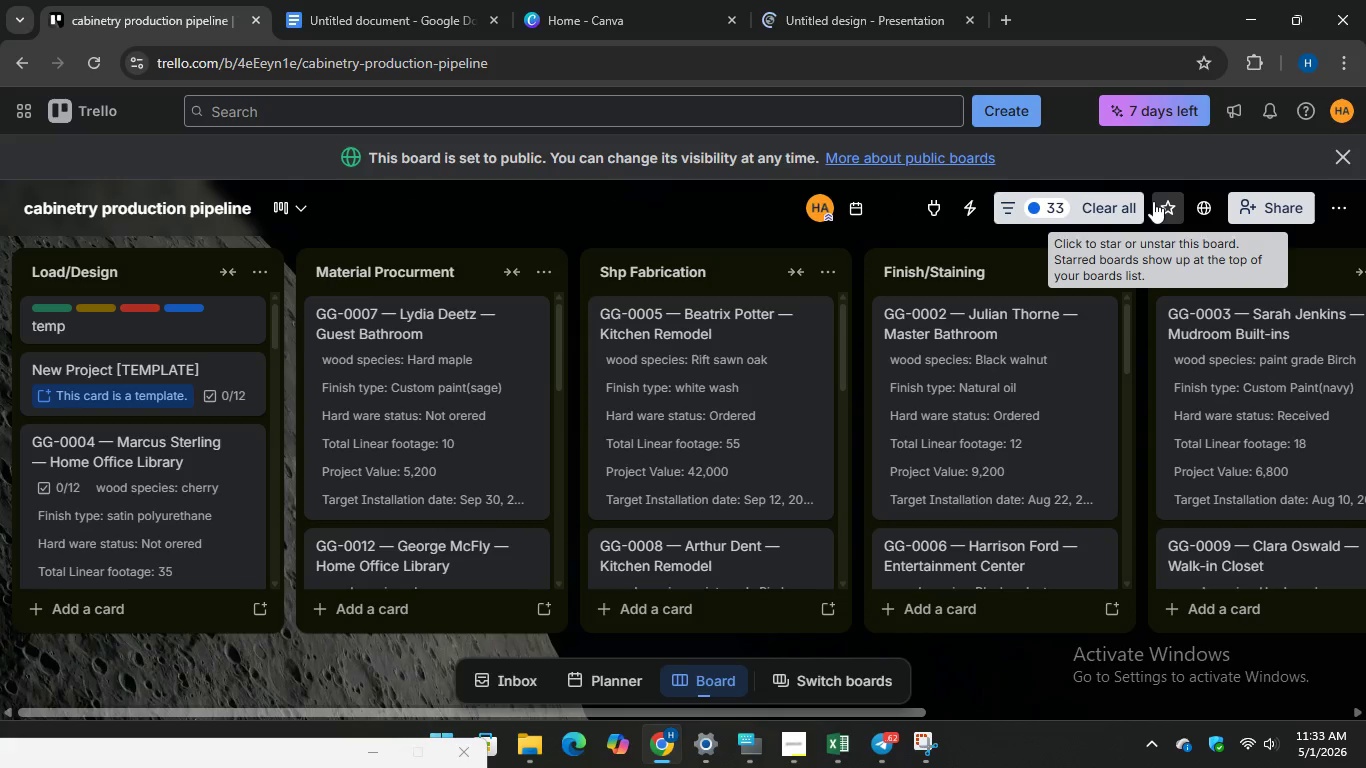 
left_click([1166, 204])
 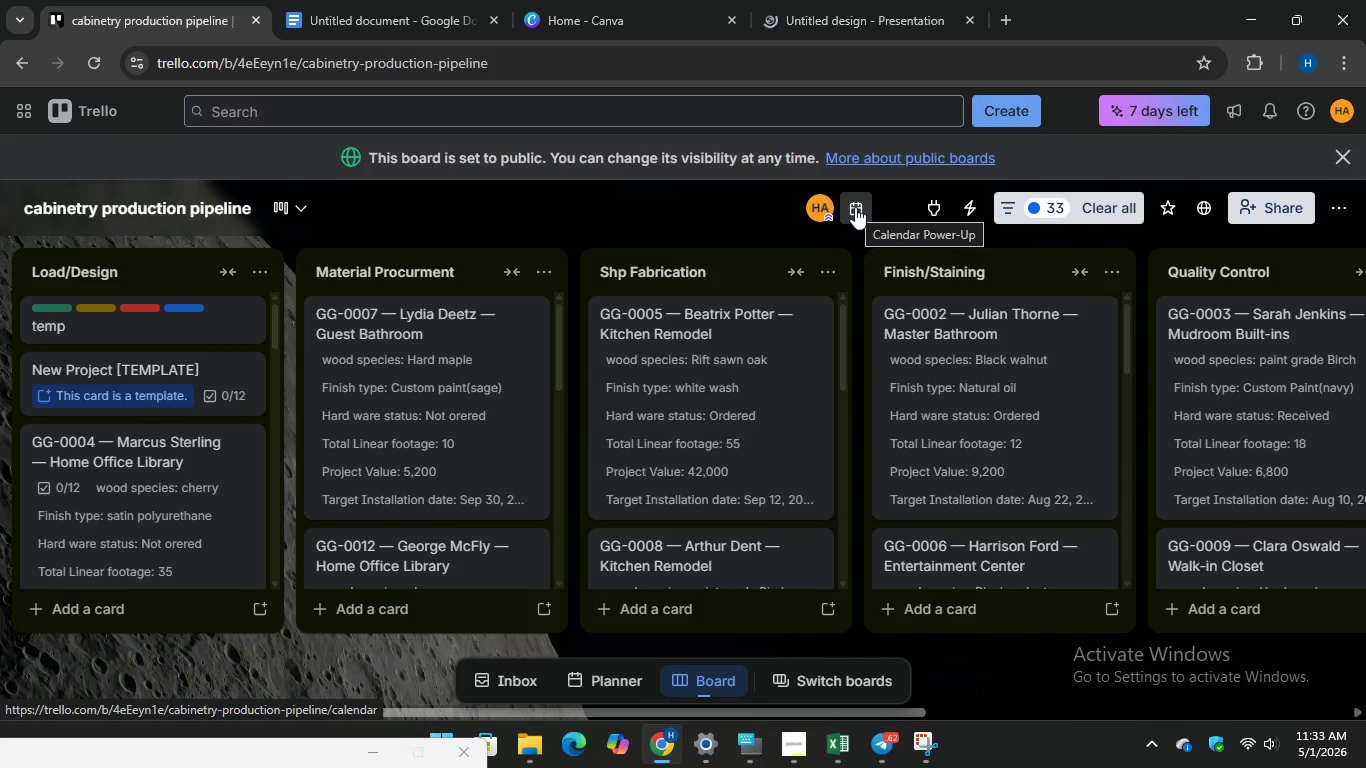 
wait(7.31)
 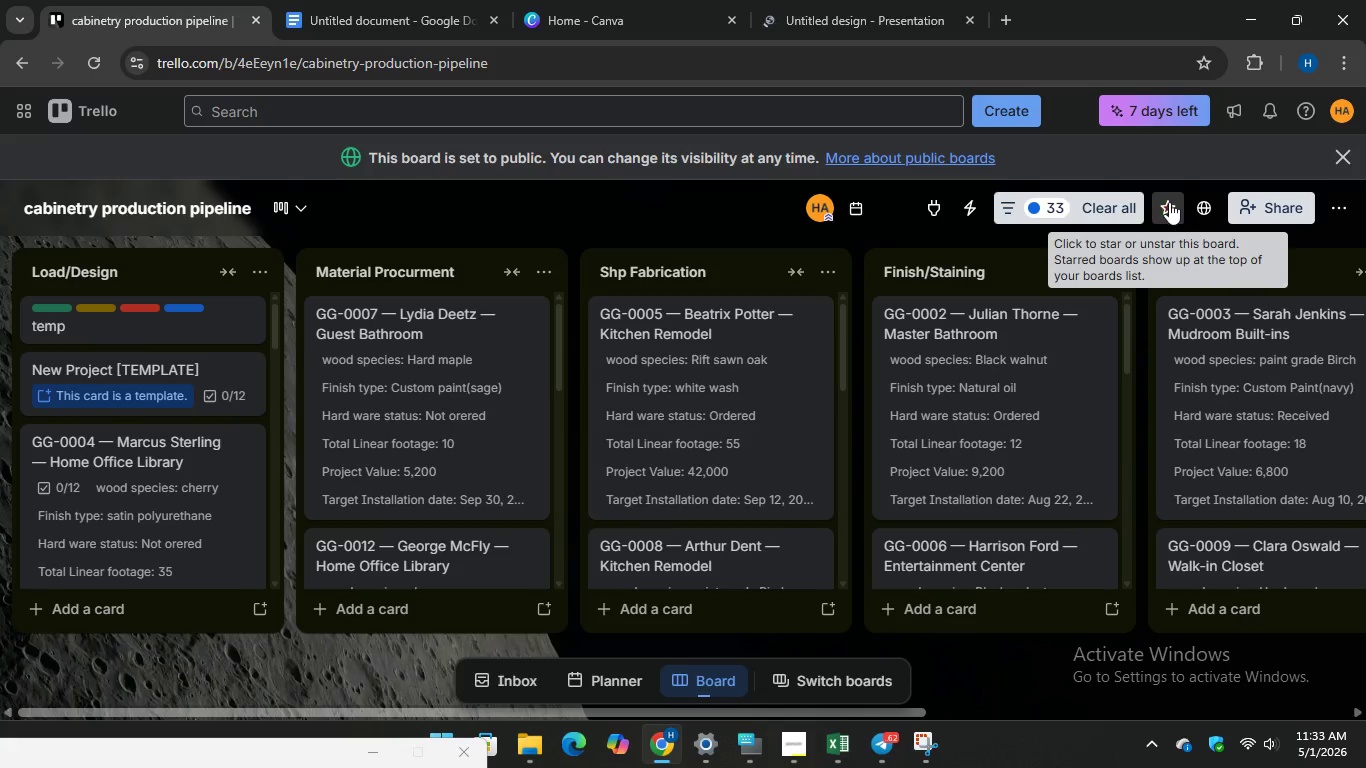 
left_click([855, 207])
 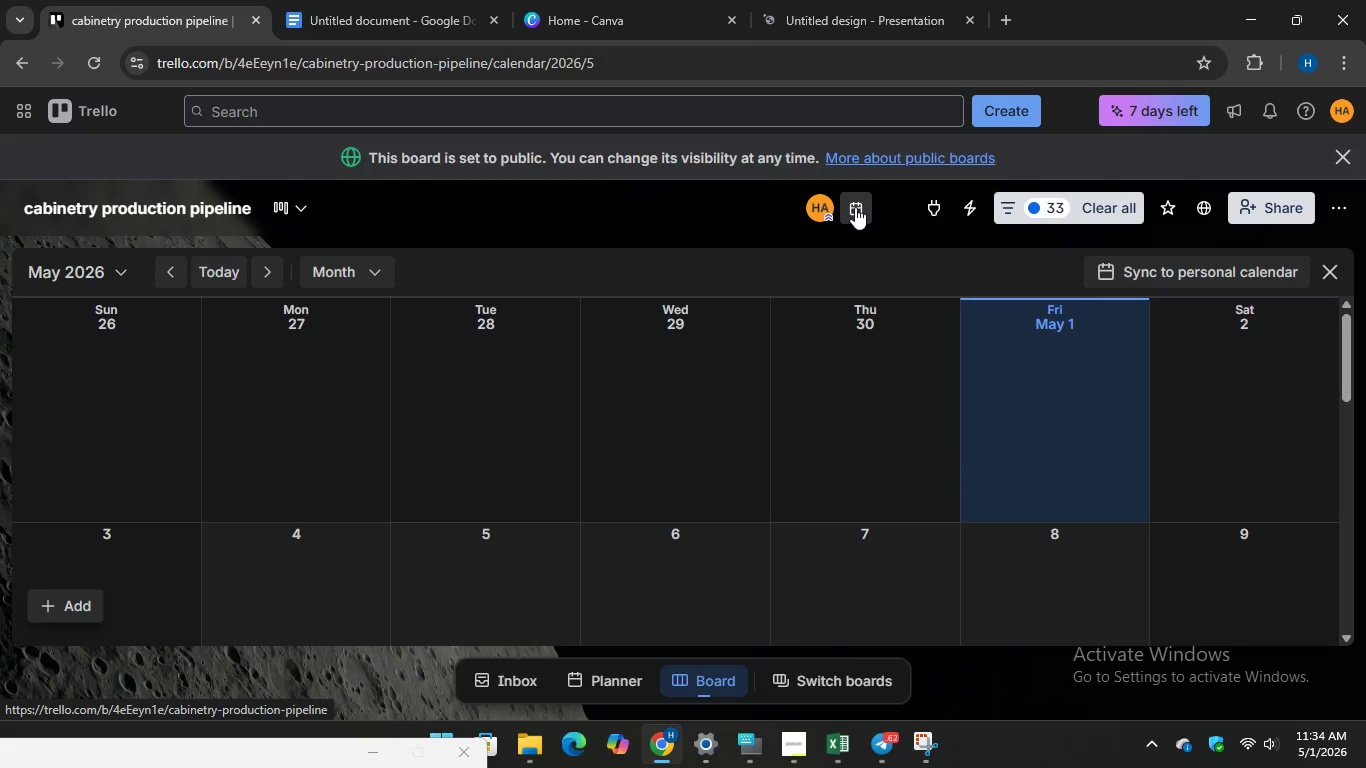 
left_click([855, 207])
 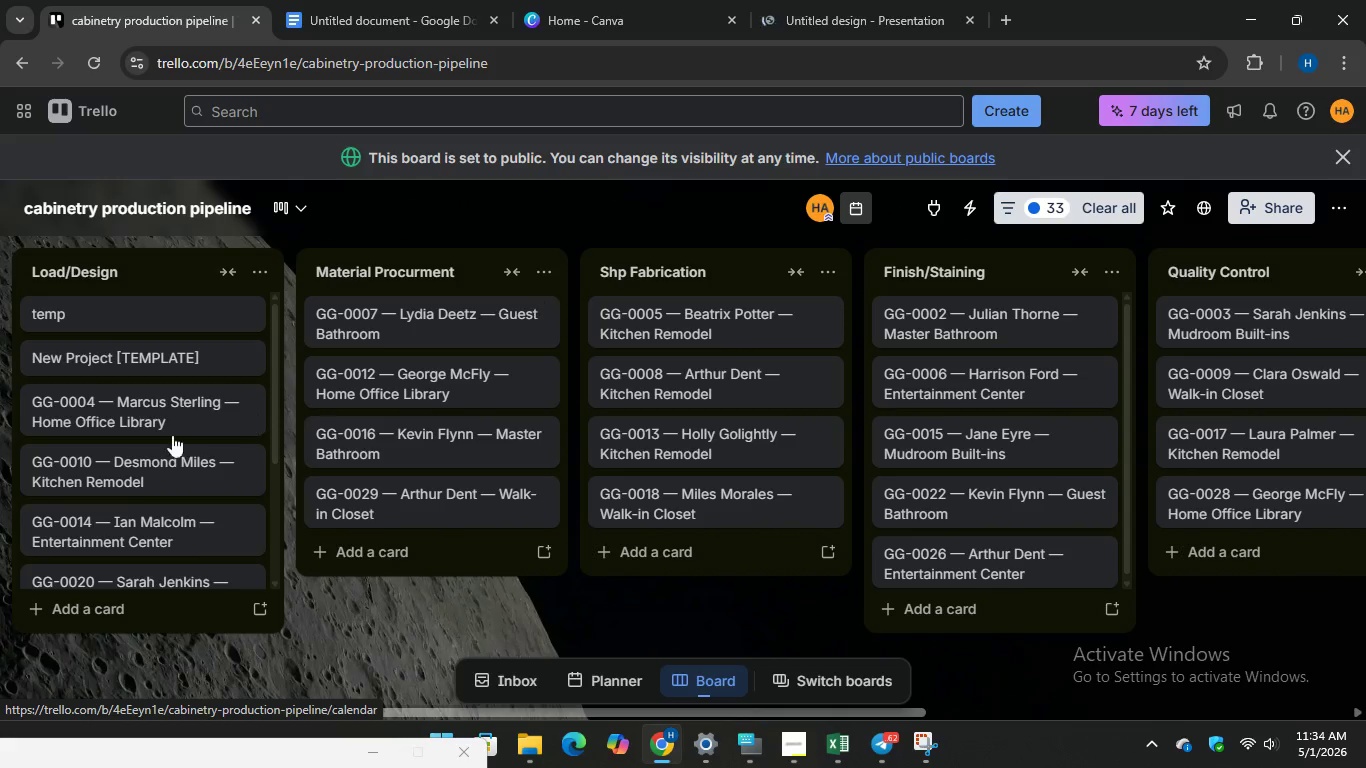 
scroll: coordinate [171, 434], scroll_direction: up, amount: 3.0
 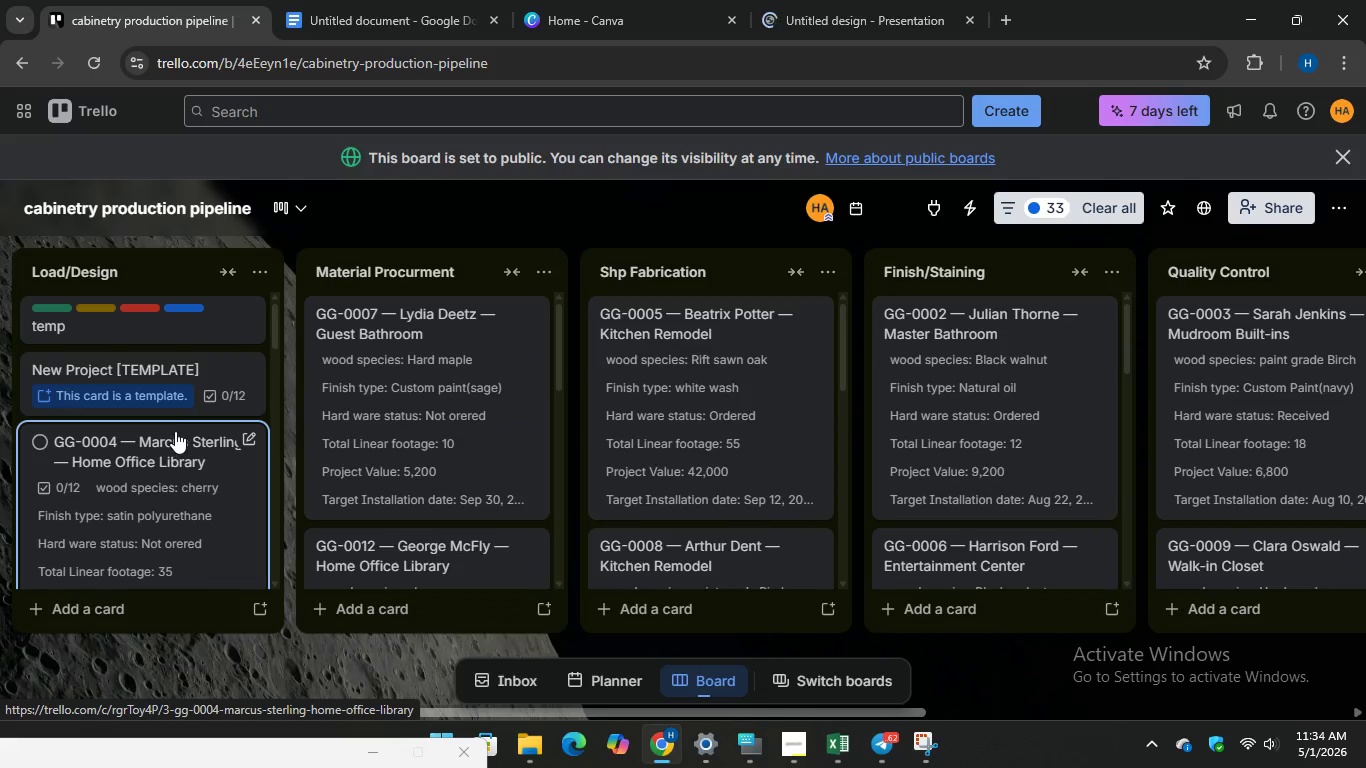 
scroll: coordinate [179, 428], scroll_direction: down, amount: 16.0
 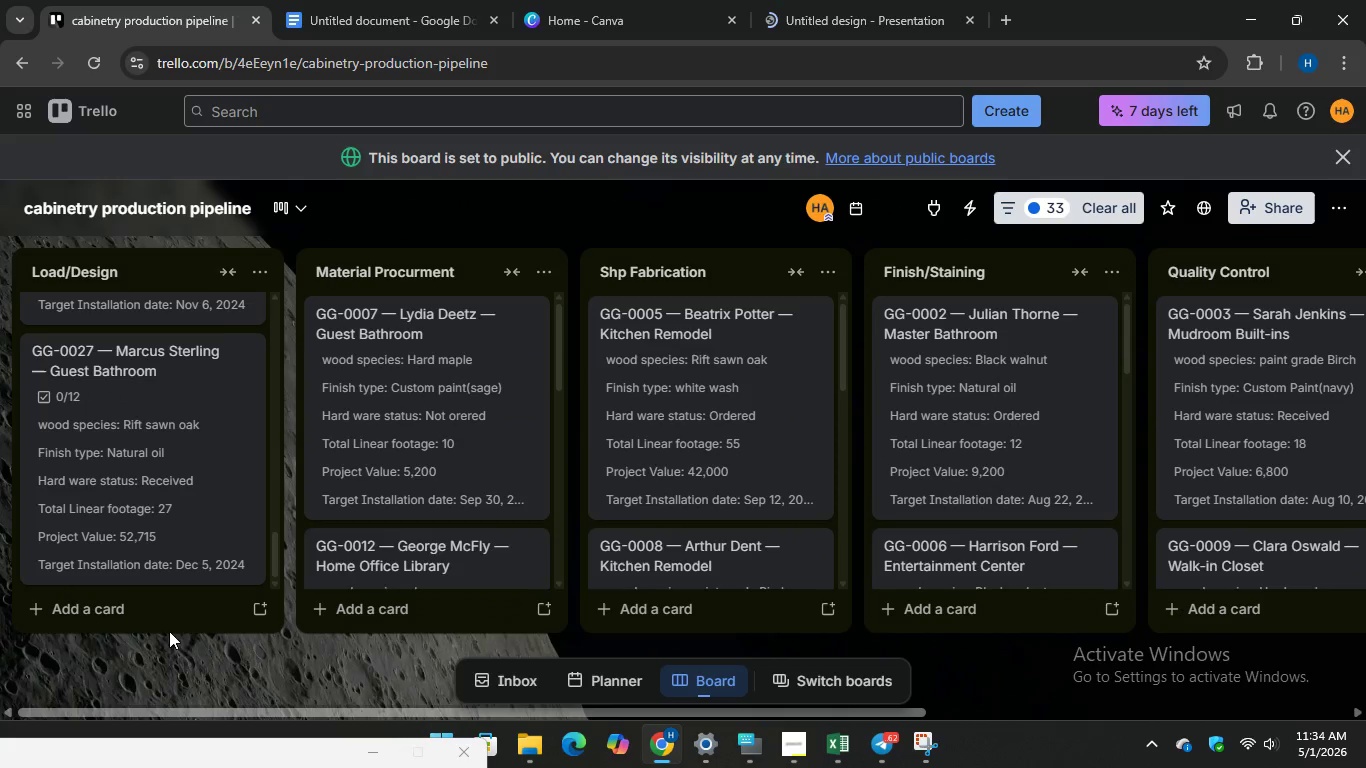 
left_click_drag(start_coordinate=[172, 628], to_coordinate=[167, 647])
 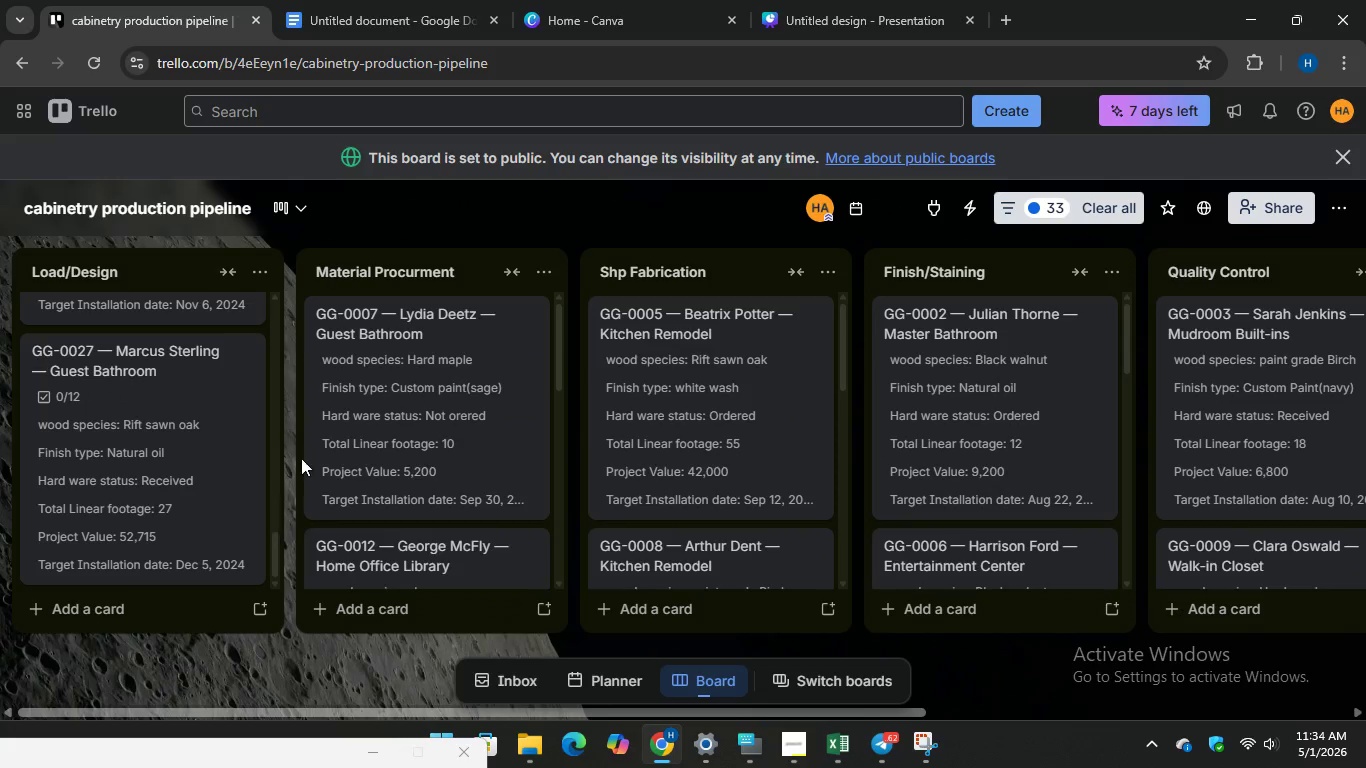 
scroll: coordinate [213, 460], scroll_direction: up, amount: 12.0
 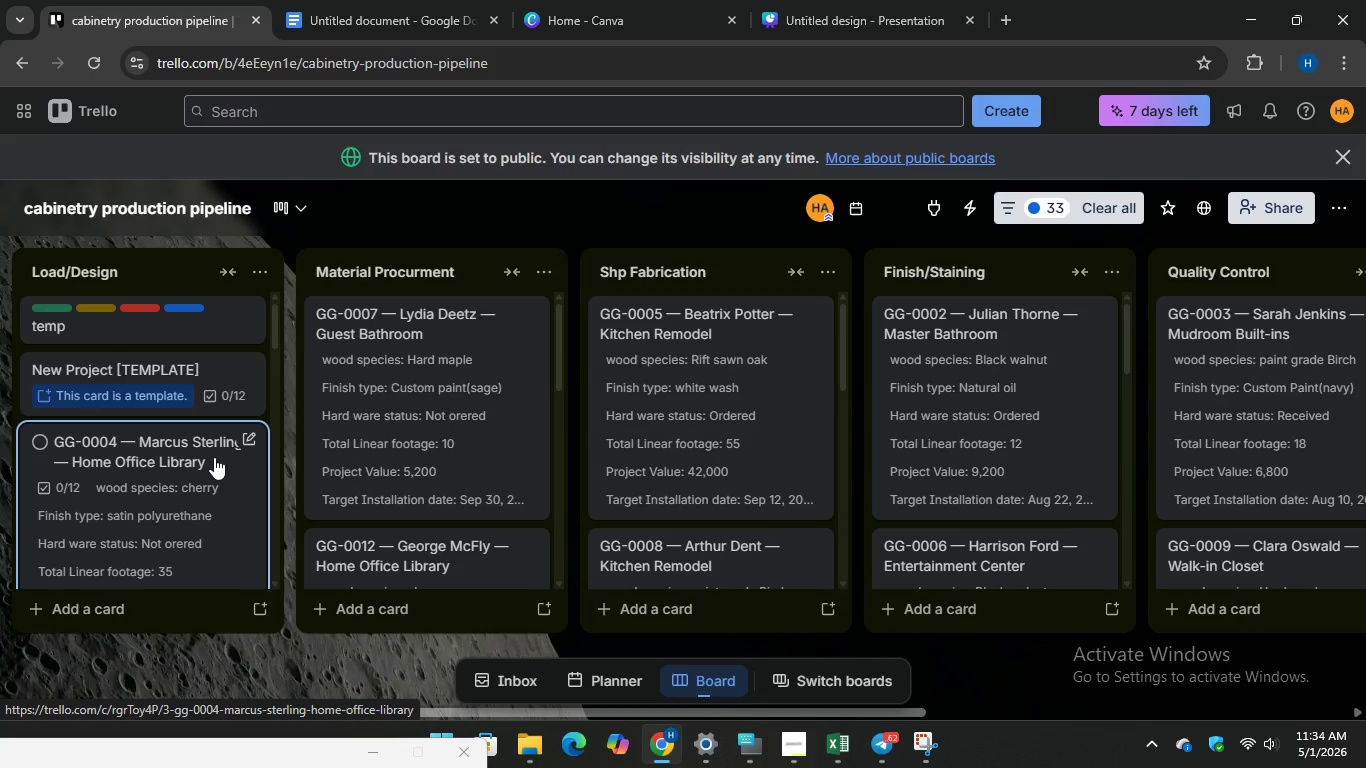 
wait(11.31)
 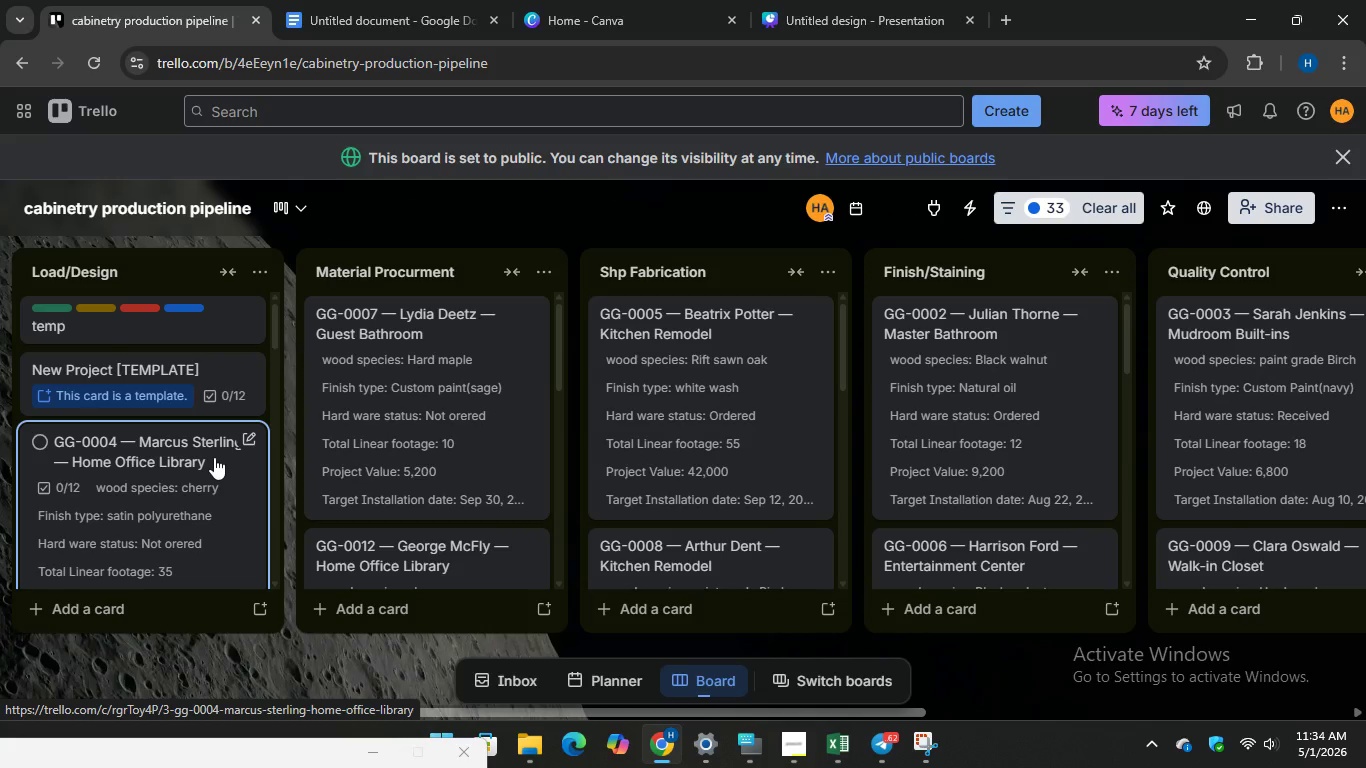 
scroll: coordinate [217, 448], scroll_direction: up, amount: 2.0
 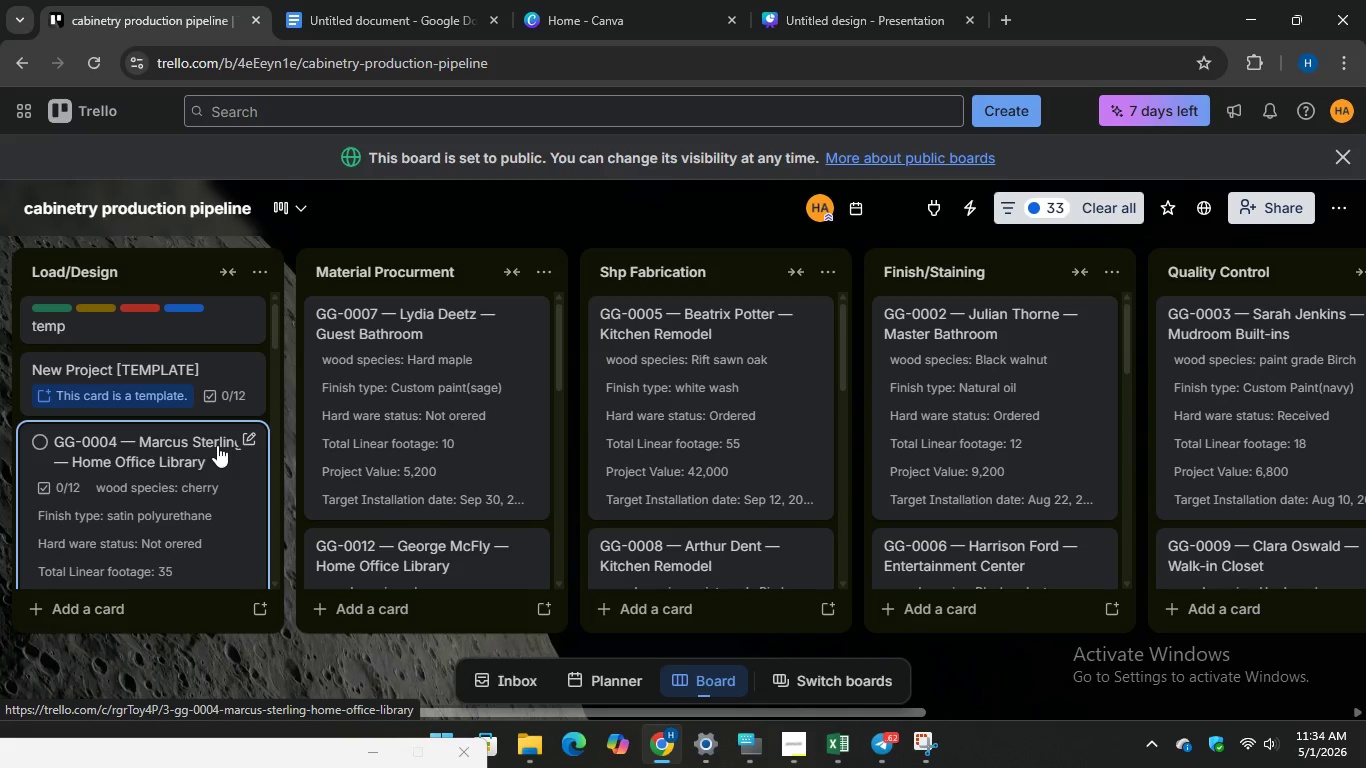 
scroll: coordinate [217, 445], scroll_direction: down, amount: 1.0
 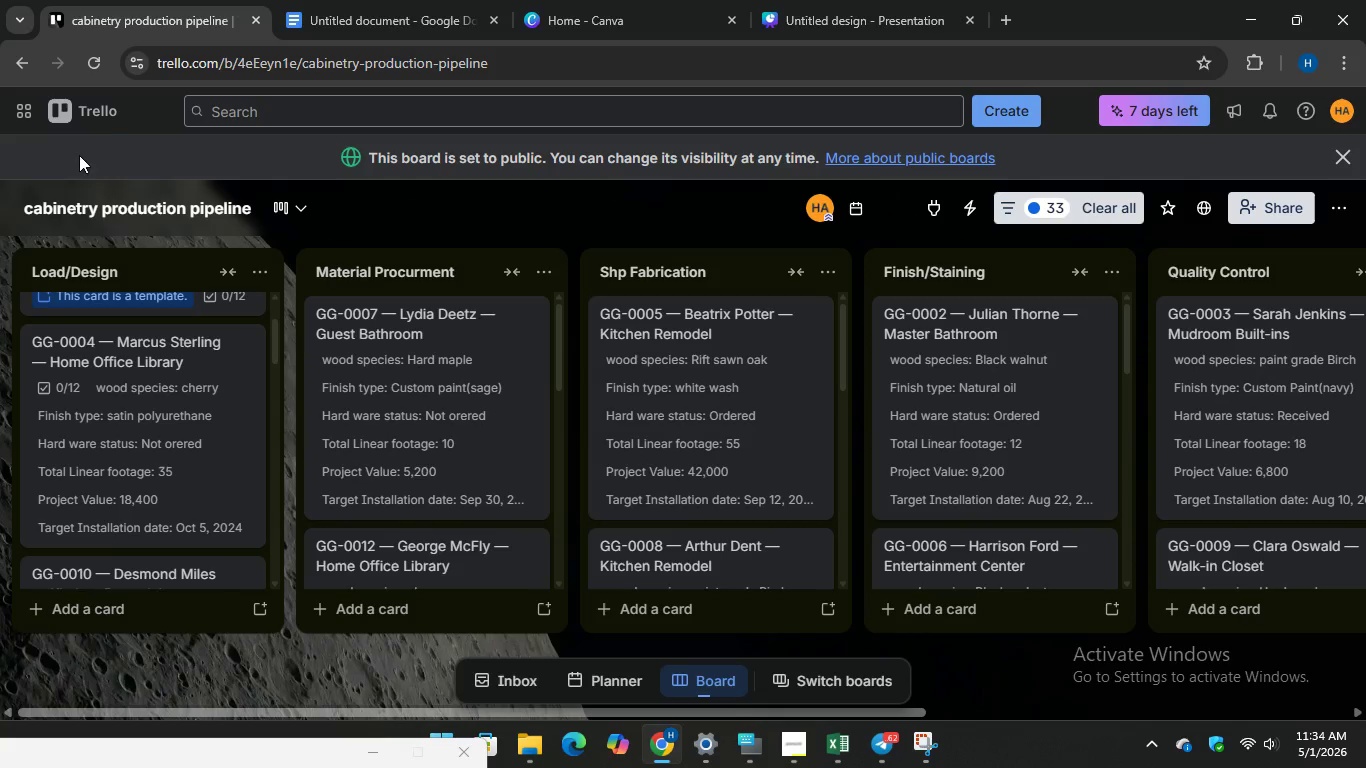 
left_click([280, 210])
 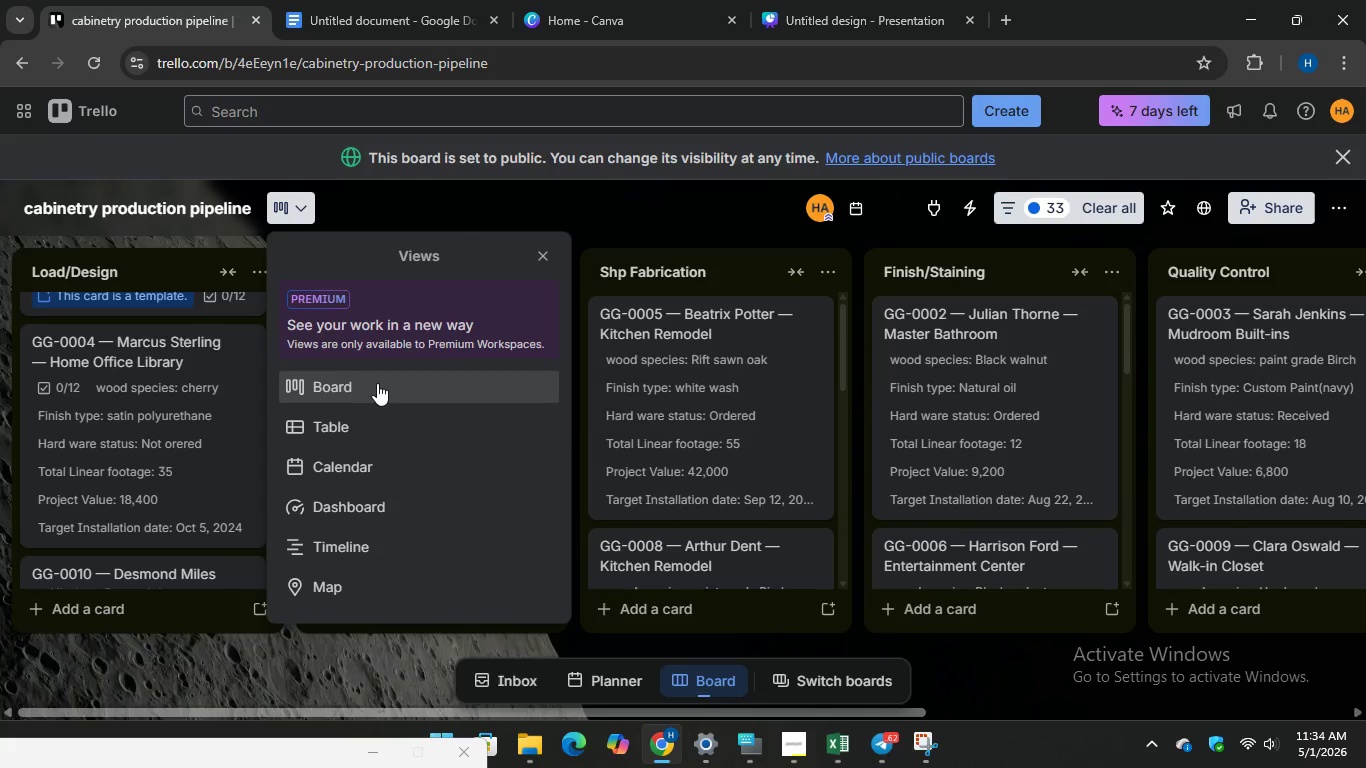 
wait(9.23)
 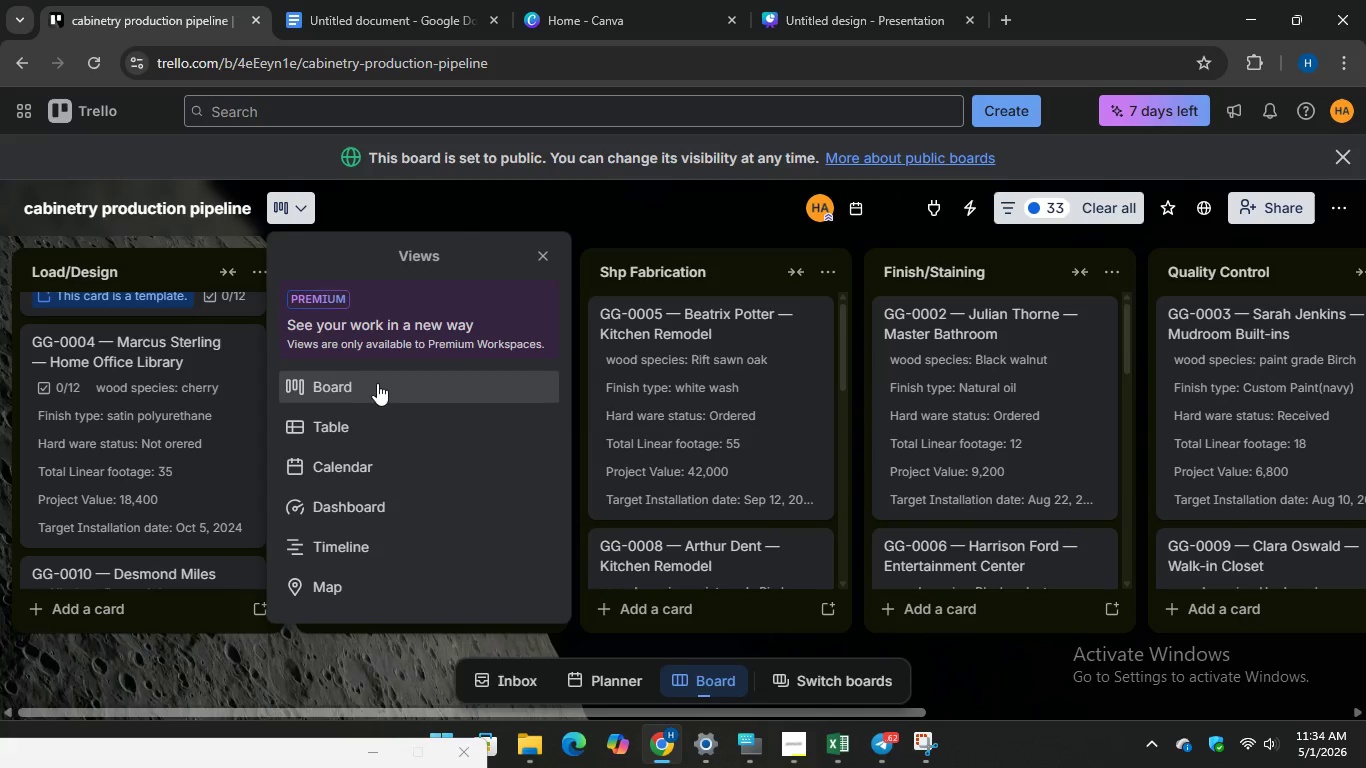 
left_click([338, 676])
 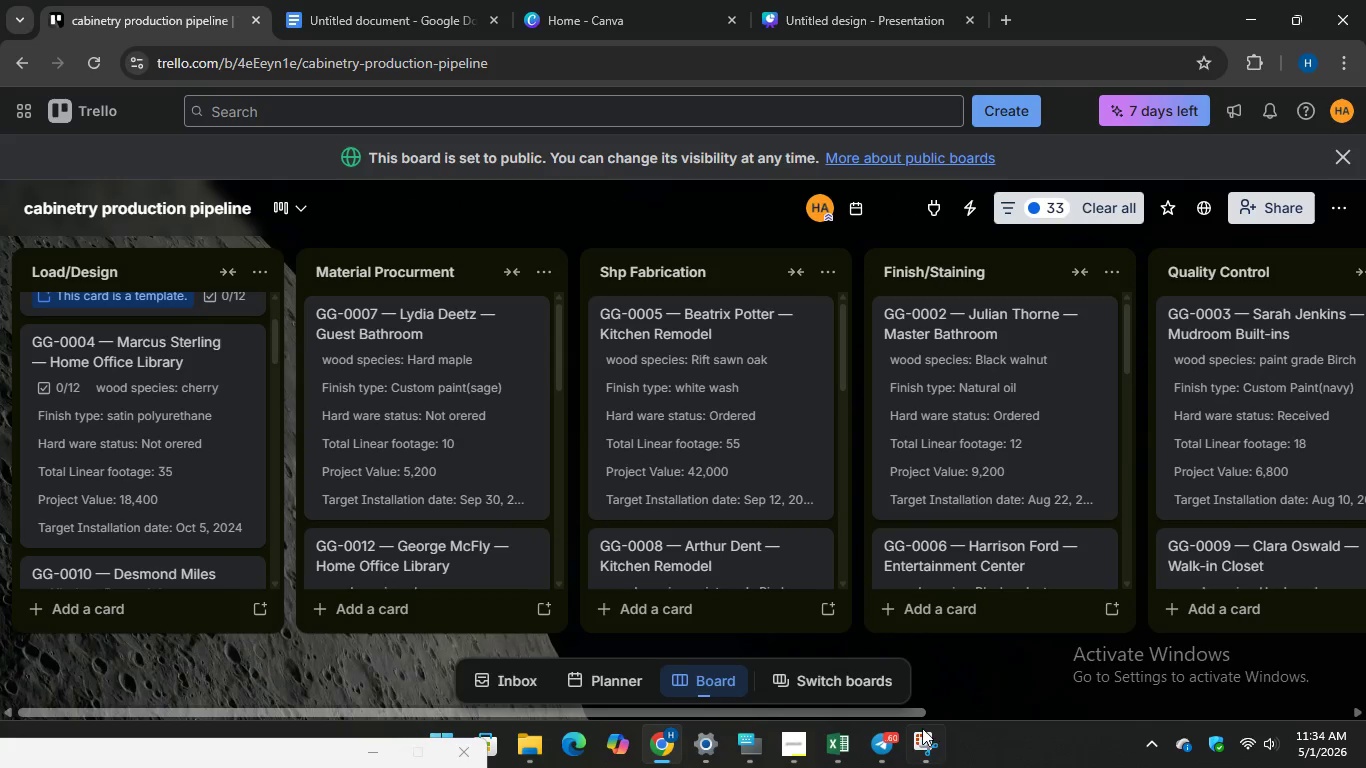 
left_click([929, 762])
 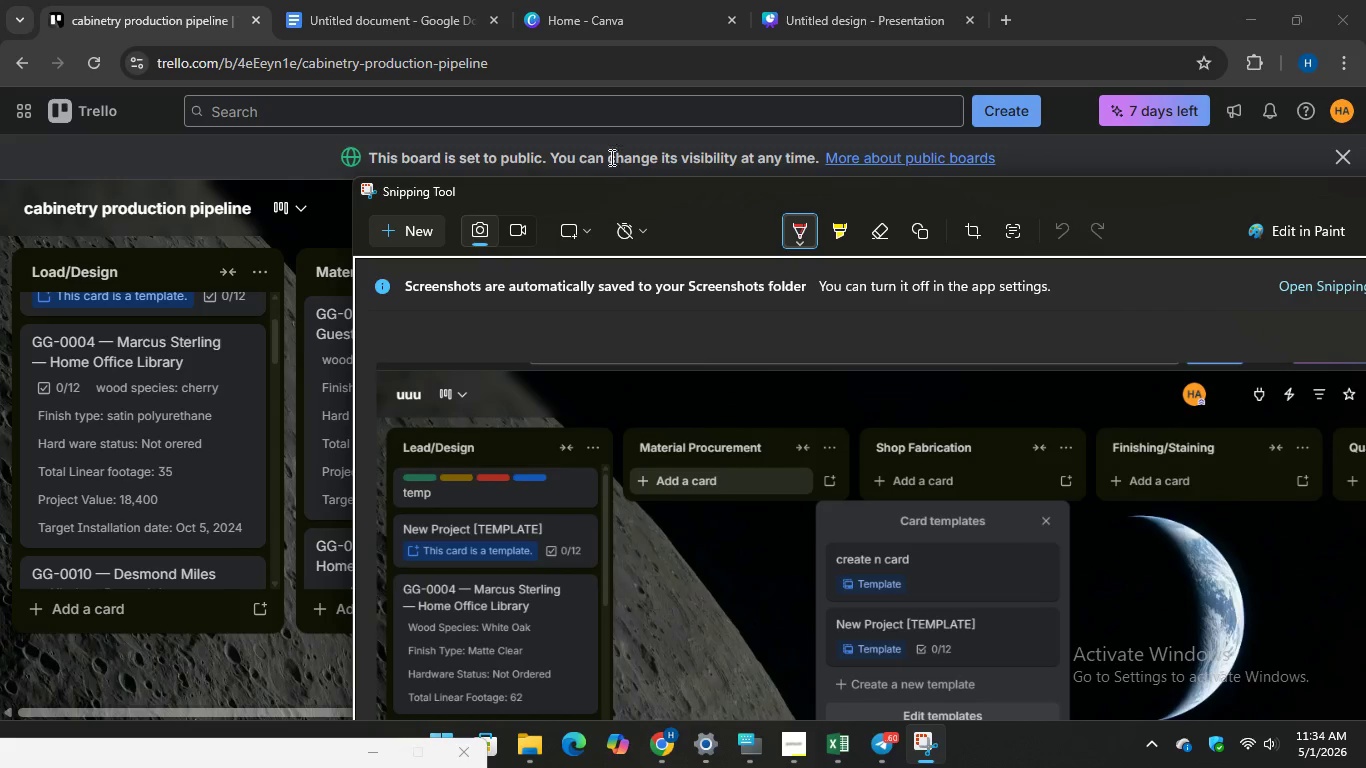 
left_click([392, 229])
 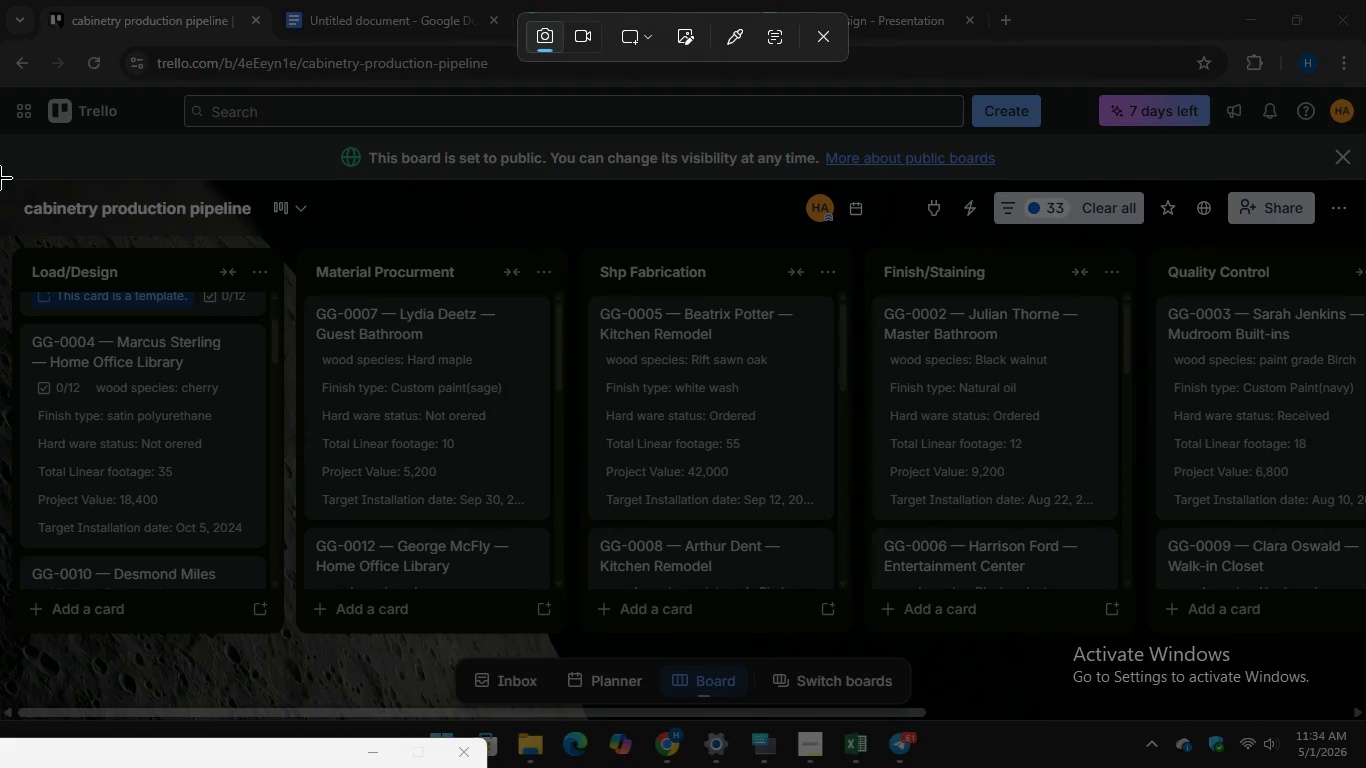 
left_click_drag(start_coordinate=[0, 172], to_coordinate=[1365, 738])
 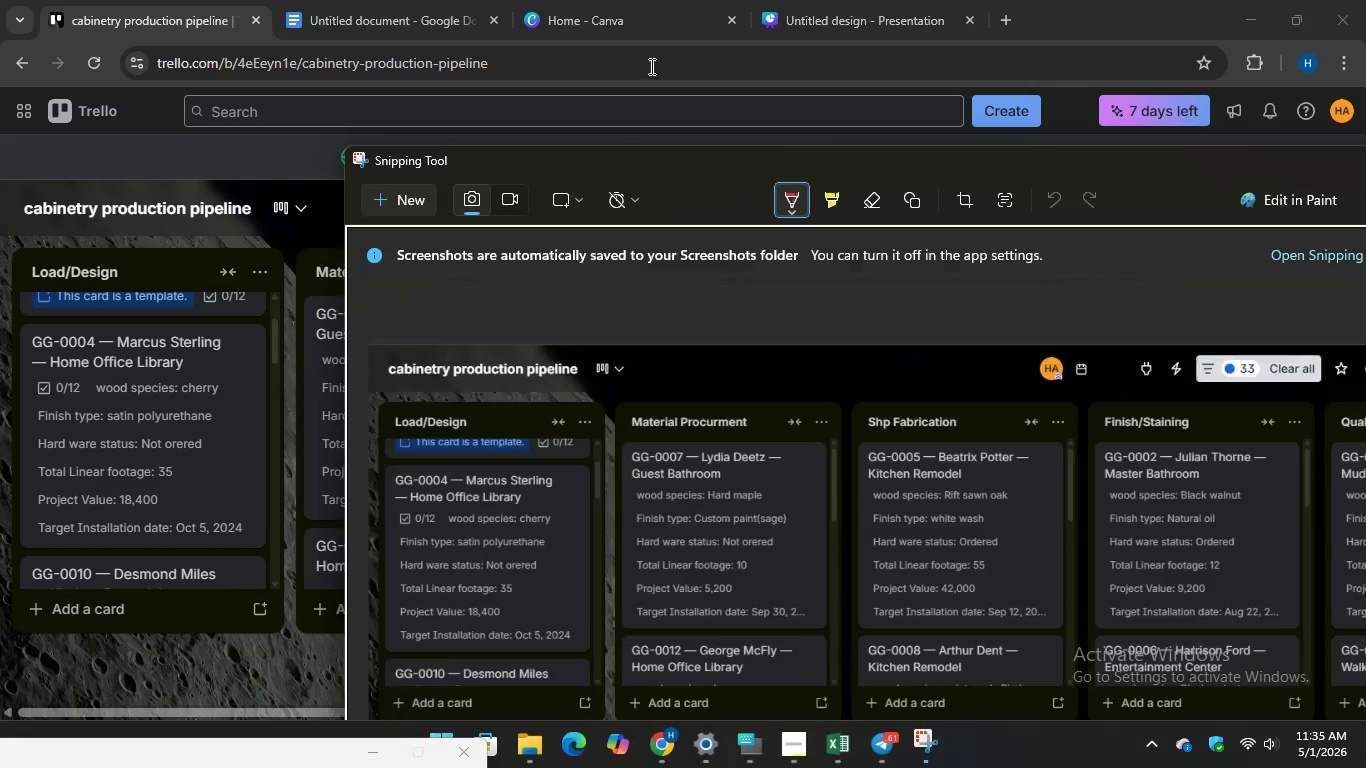 
left_click([849, 14])
 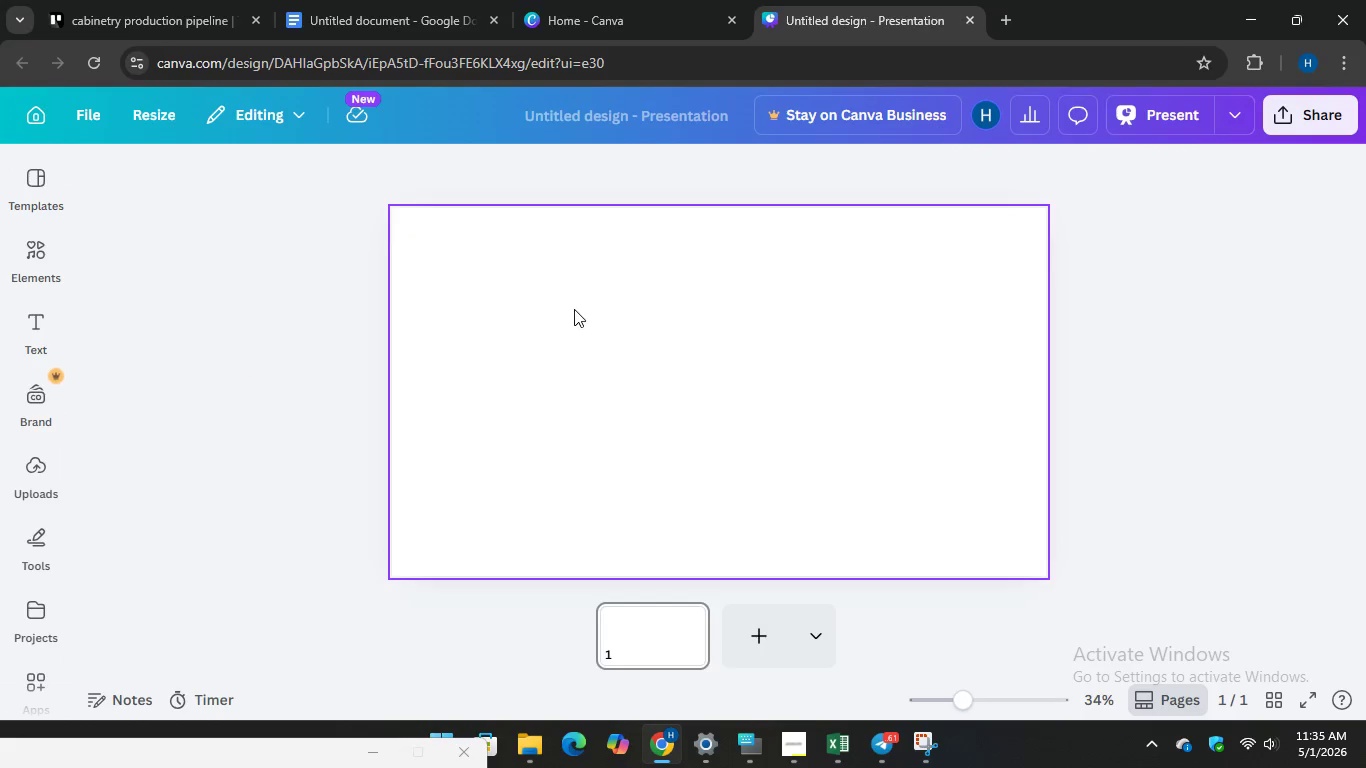 
right_click([585, 303])
 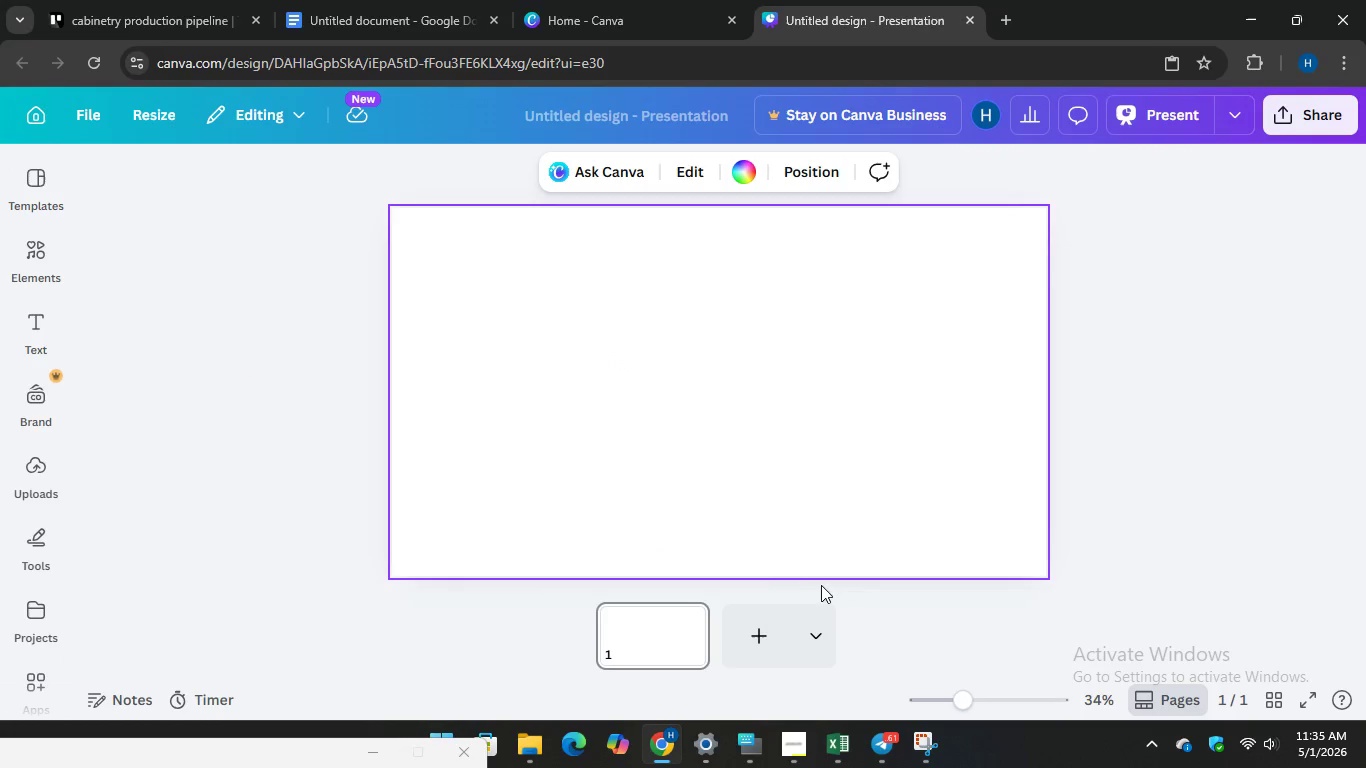 
left_click([745, 620])
 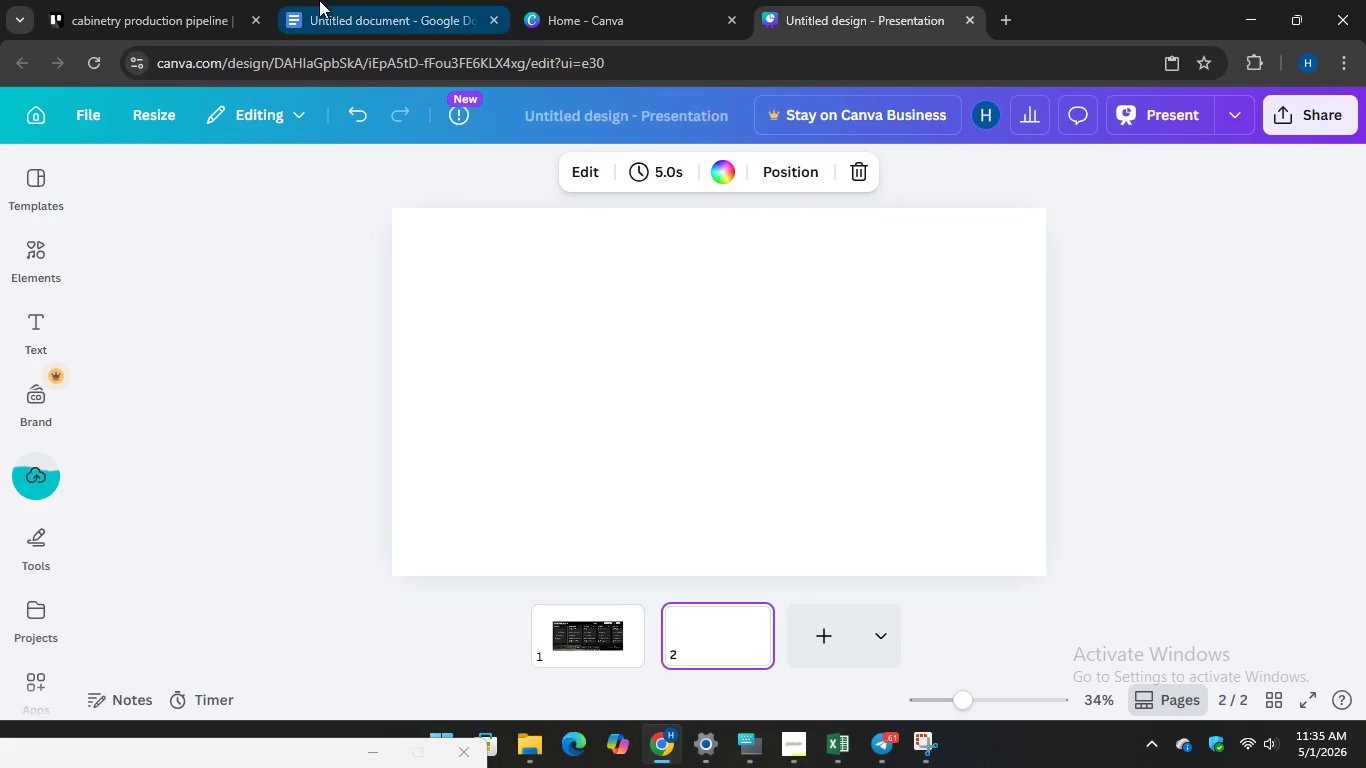 
left_click([118, 16])
 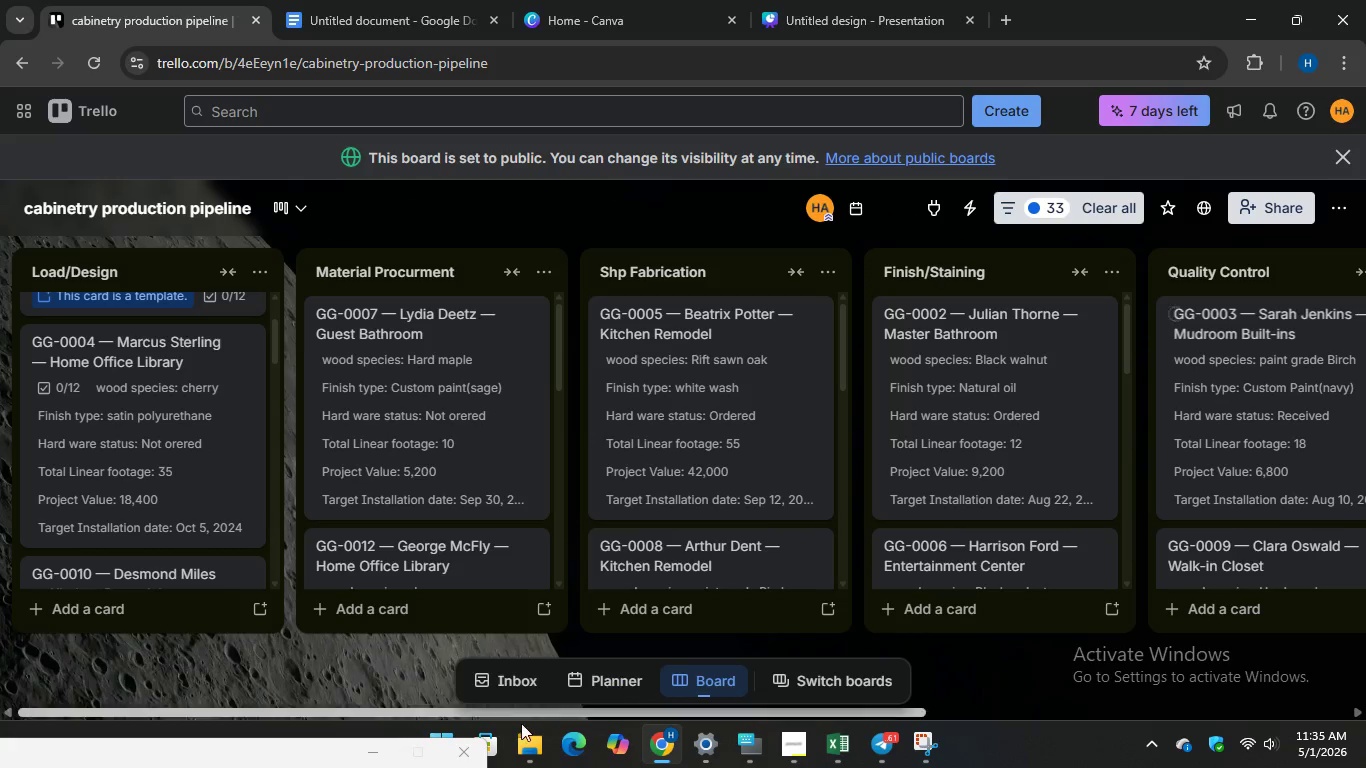 
left_click_drag(start_coordinate=[502, 712], to_coordinate=[1032, 739])
 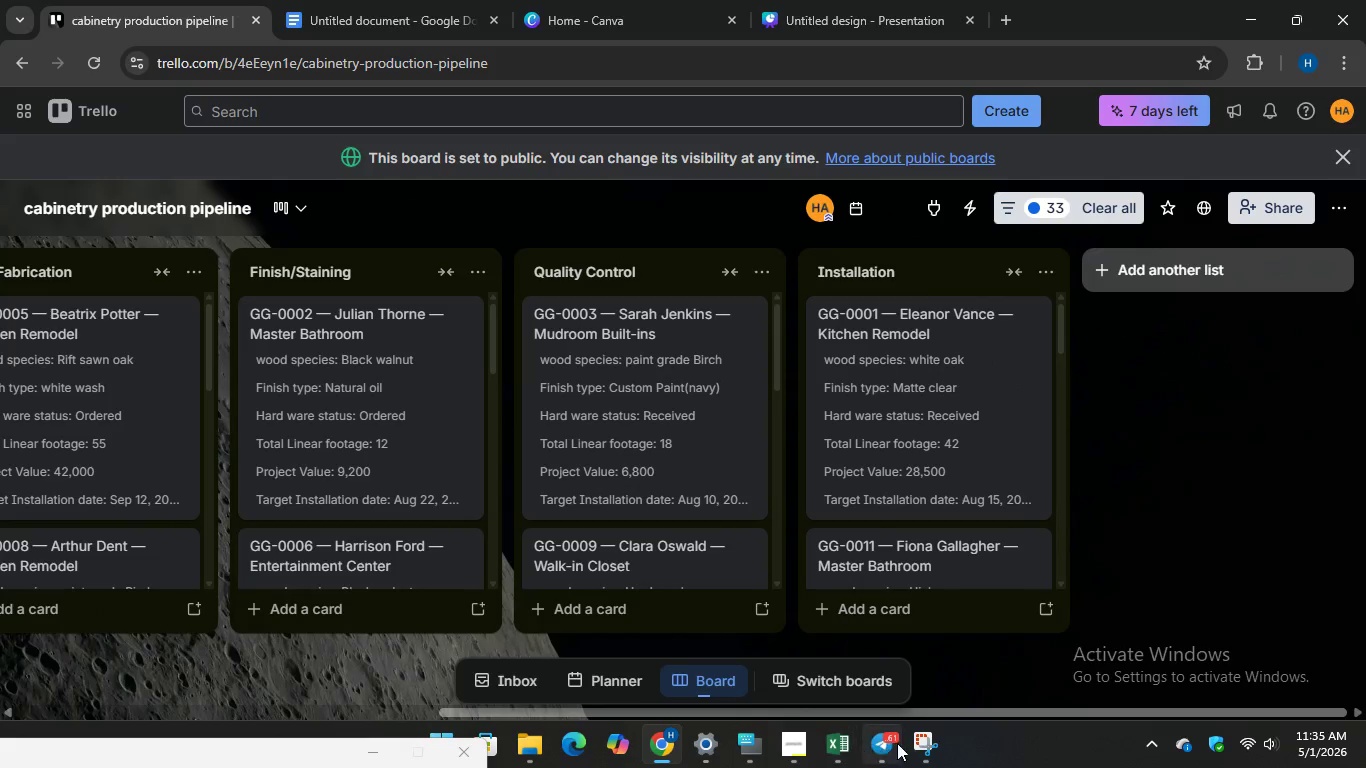 
left_click([915, 747])
 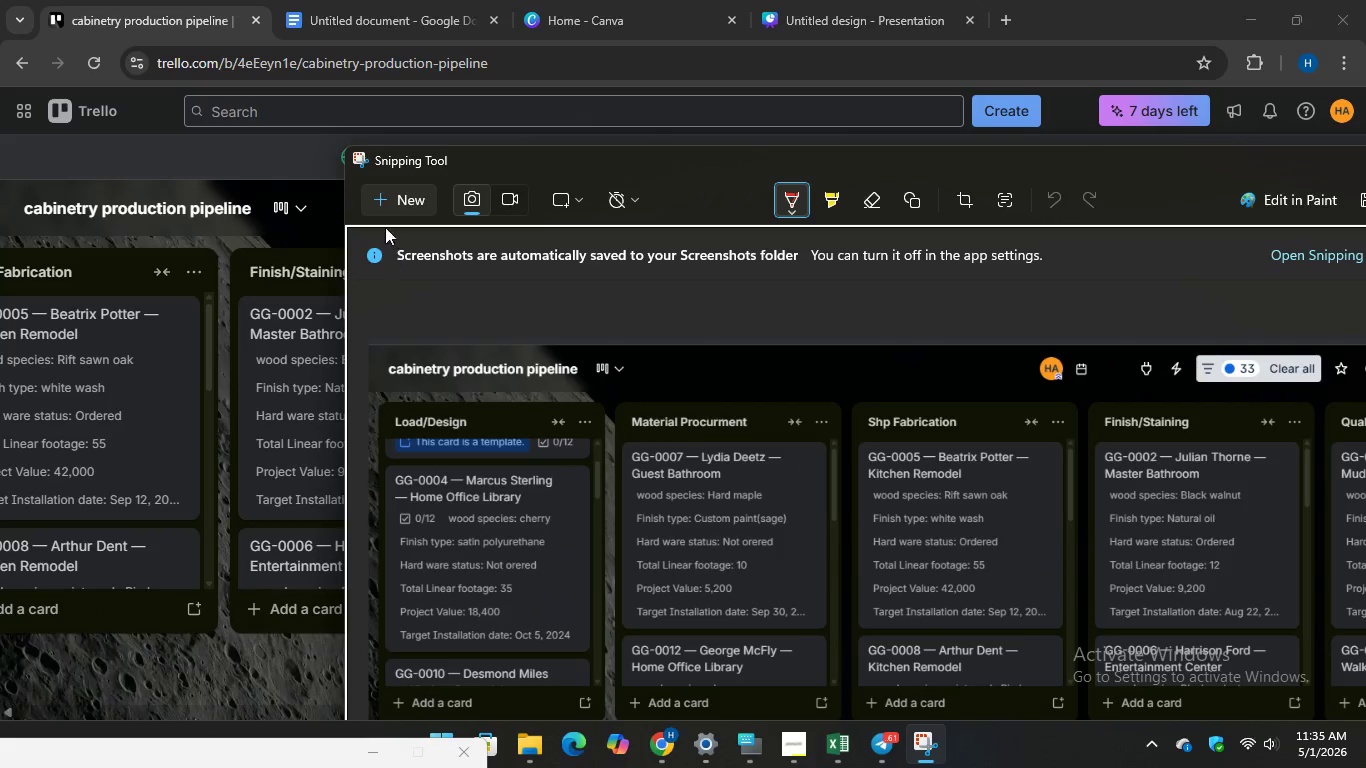 
left_click([388, 201])
 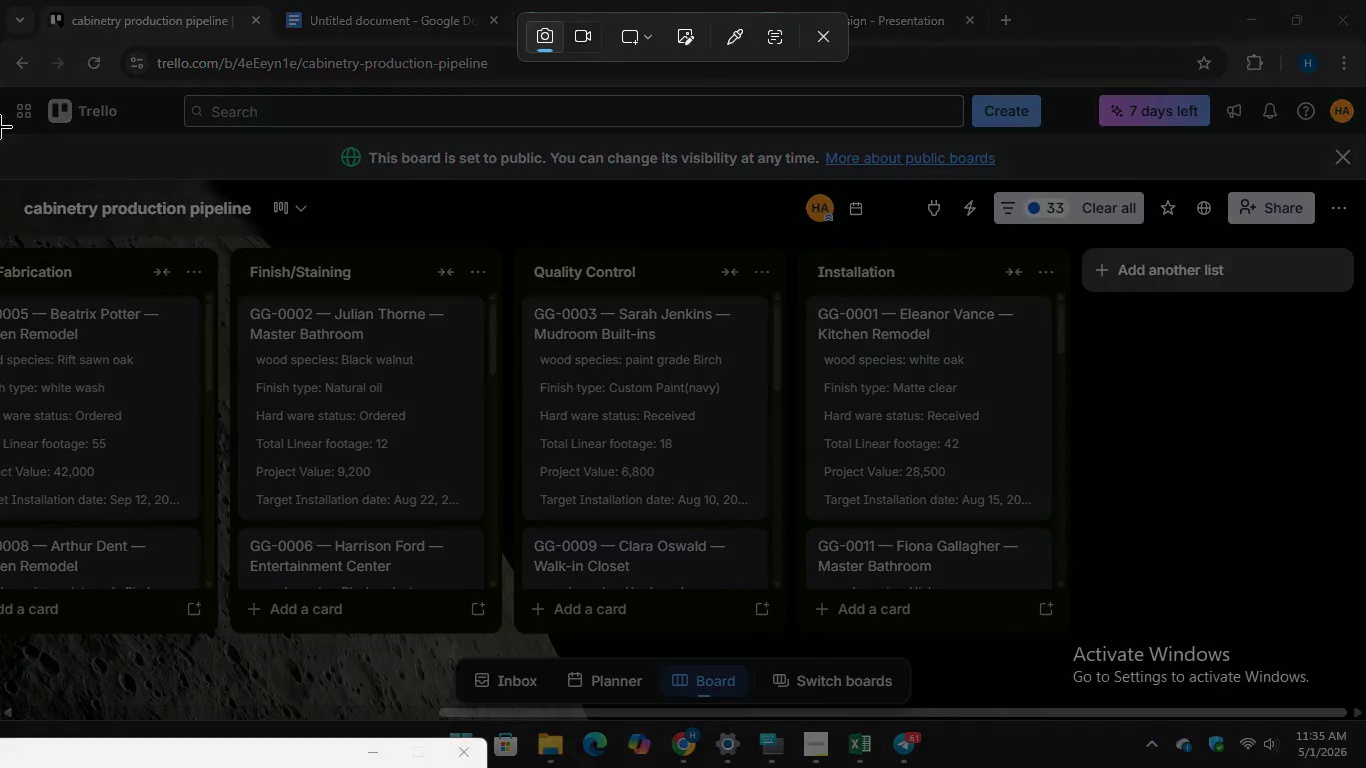 
left_click_drag(start_coordinate=[1, 126], to_coordinate=[1365, 733])
 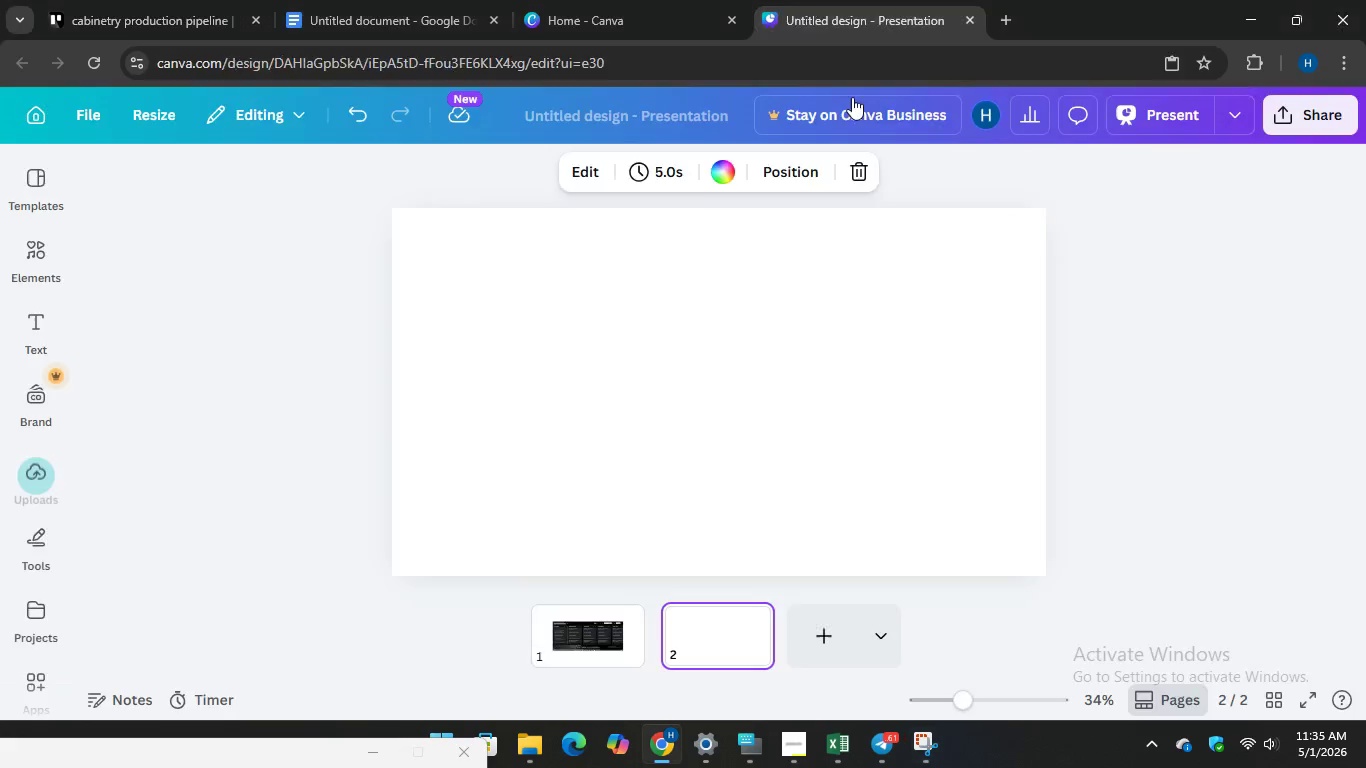 
right_click([728, 314])
 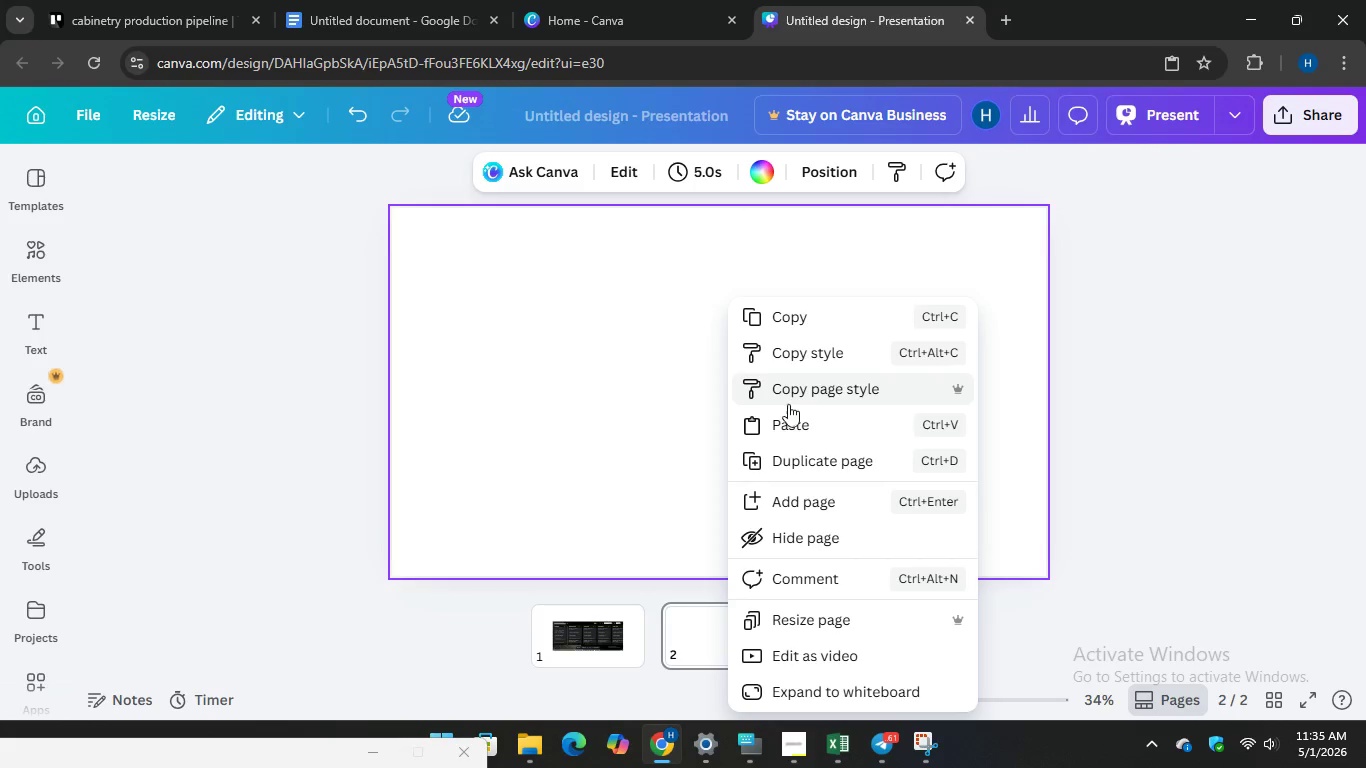 
left_click([783, 406])
 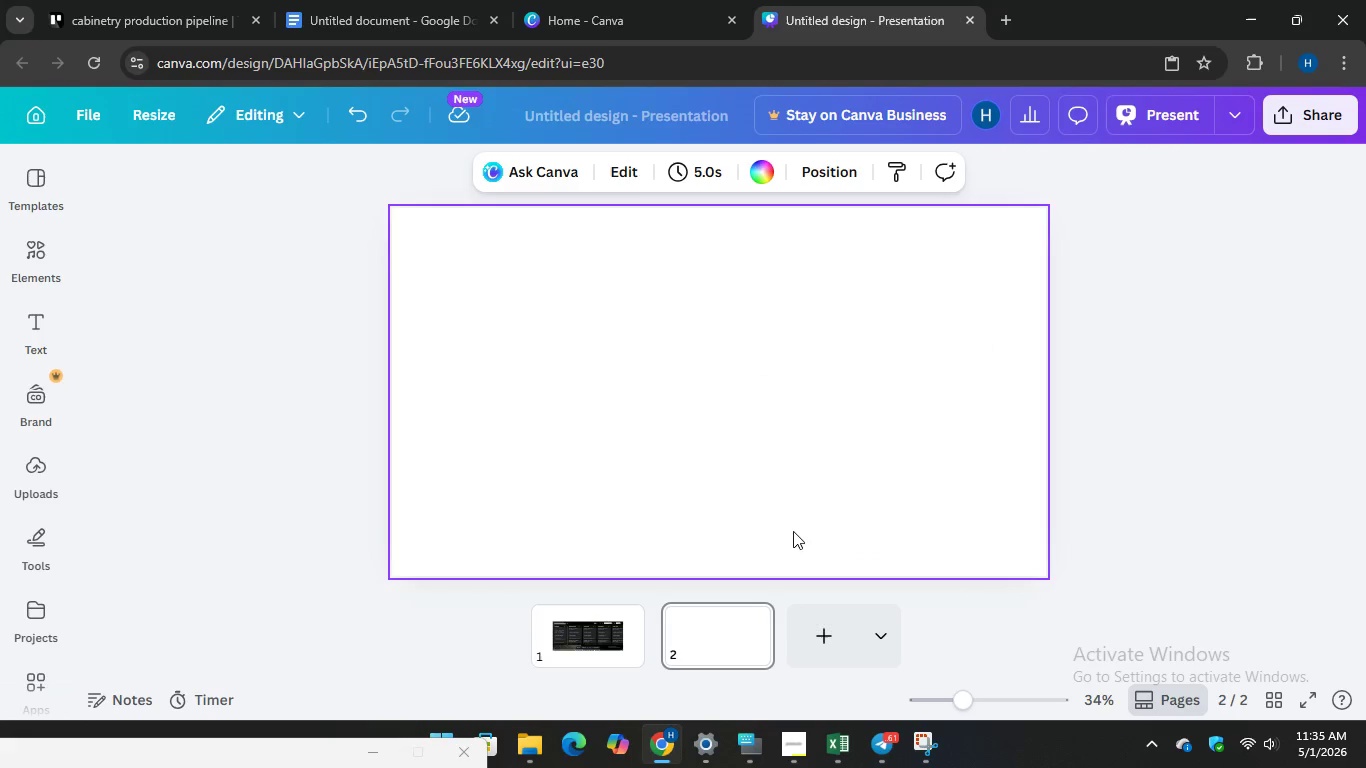 
right_click([741, 397])
 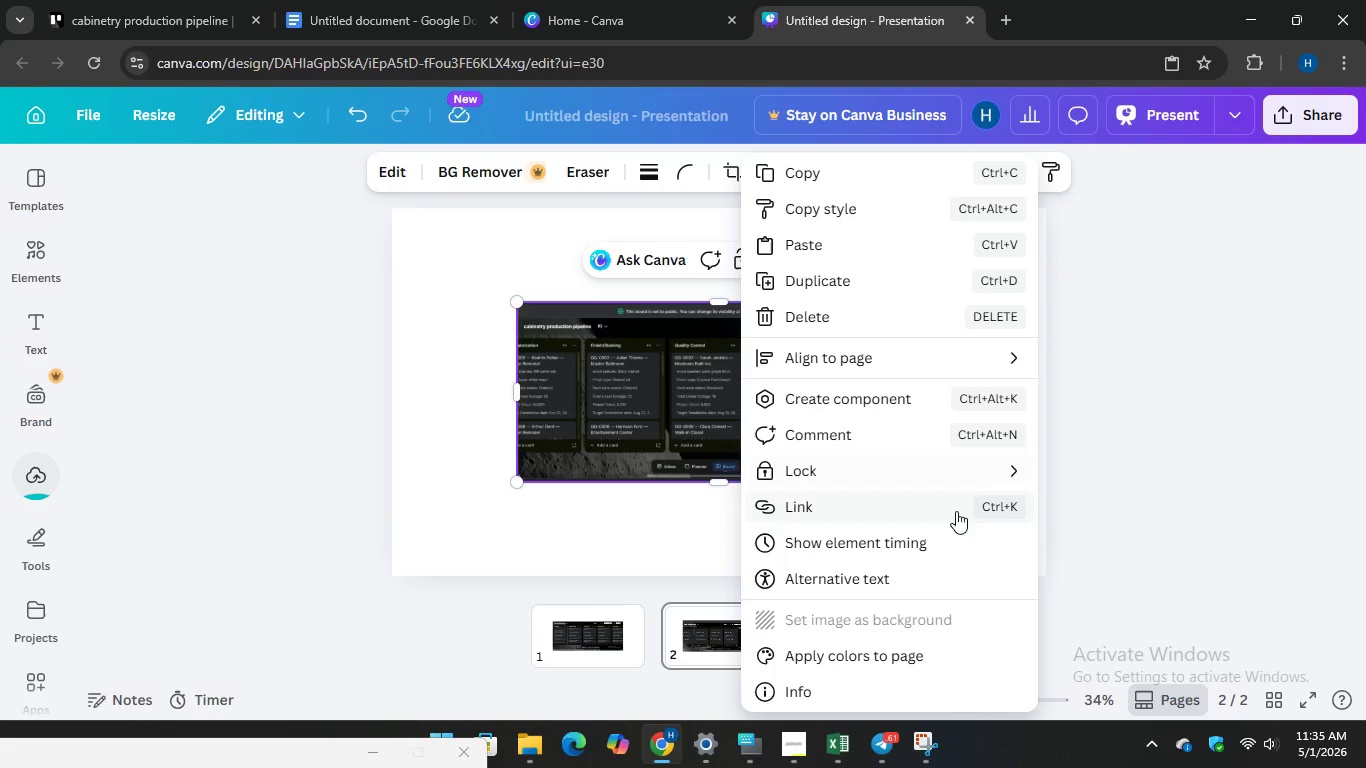 
left_click([1186, 442])
 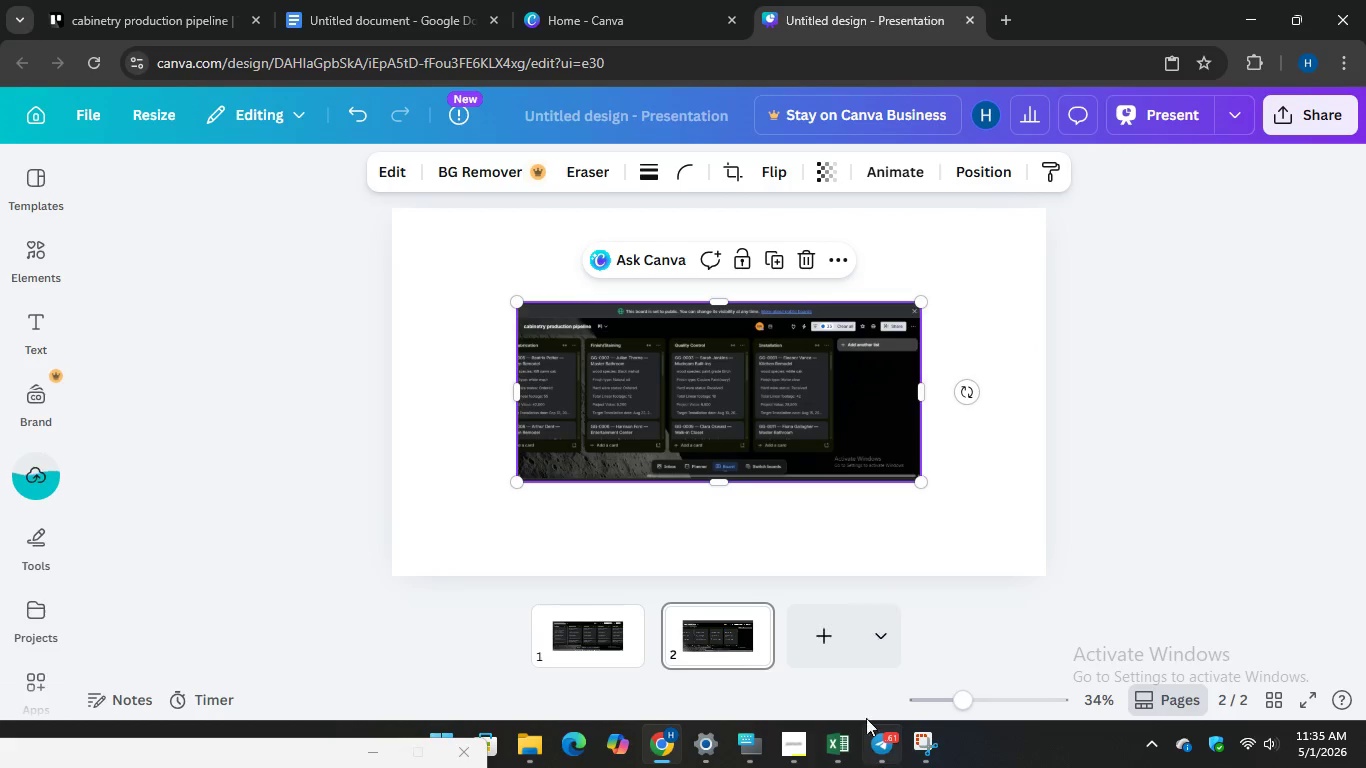 
left_click([823, 633])
 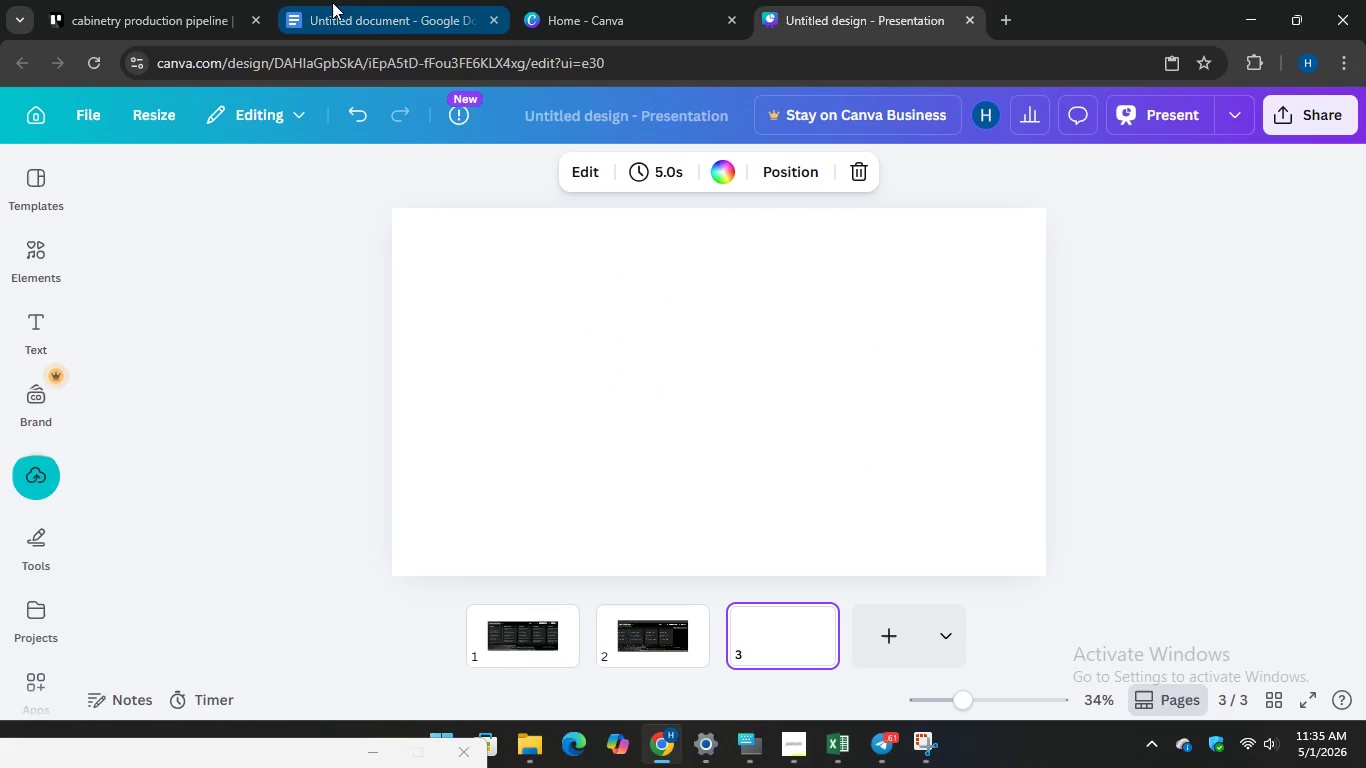 
left_click([117, 0])
 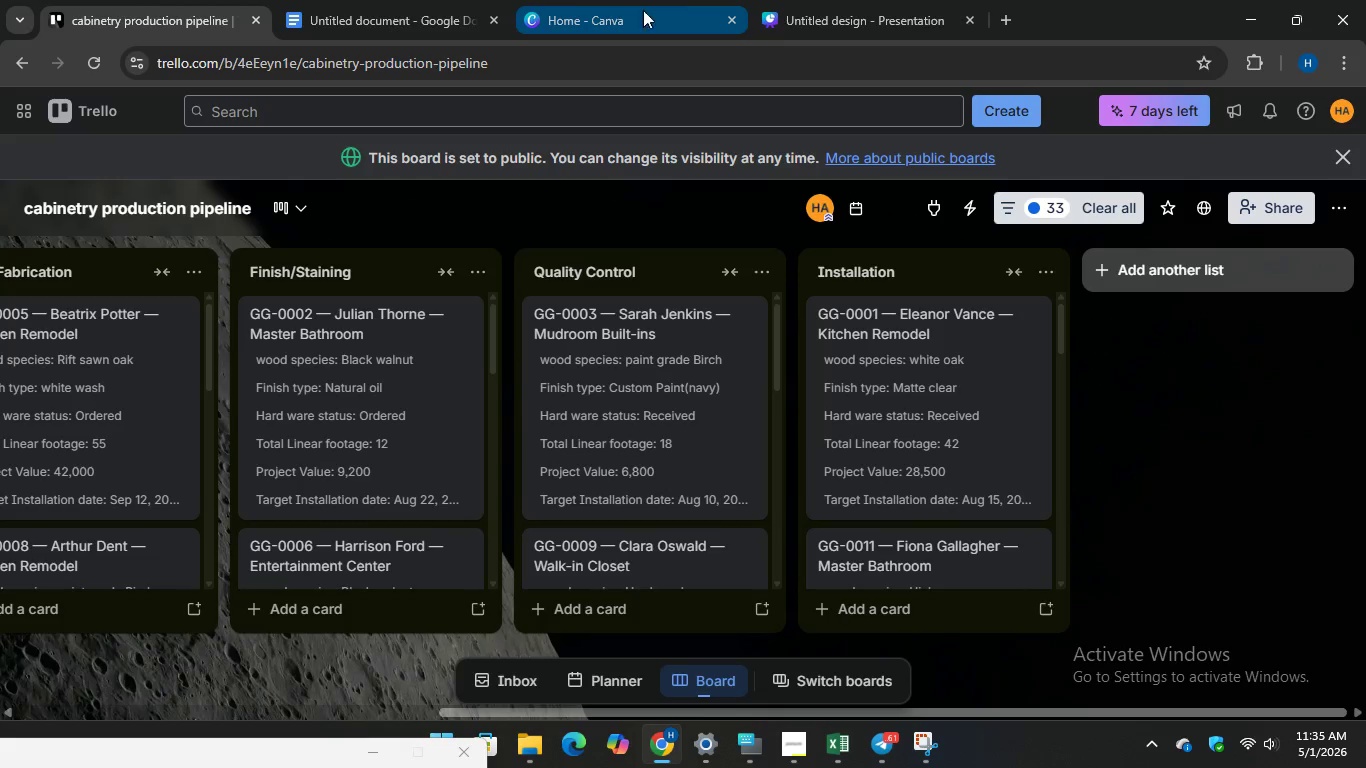 
left_click([336, 30])
 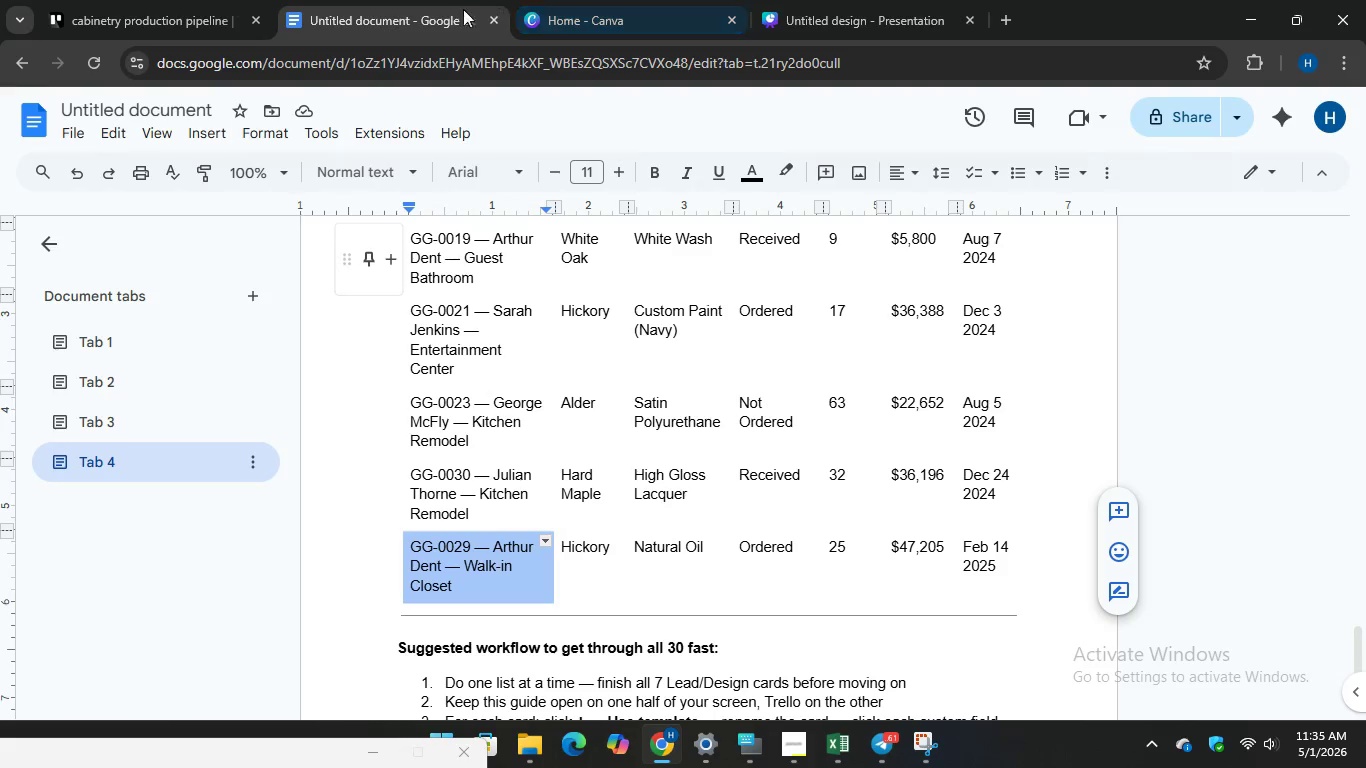 
left_click([151, 5])
 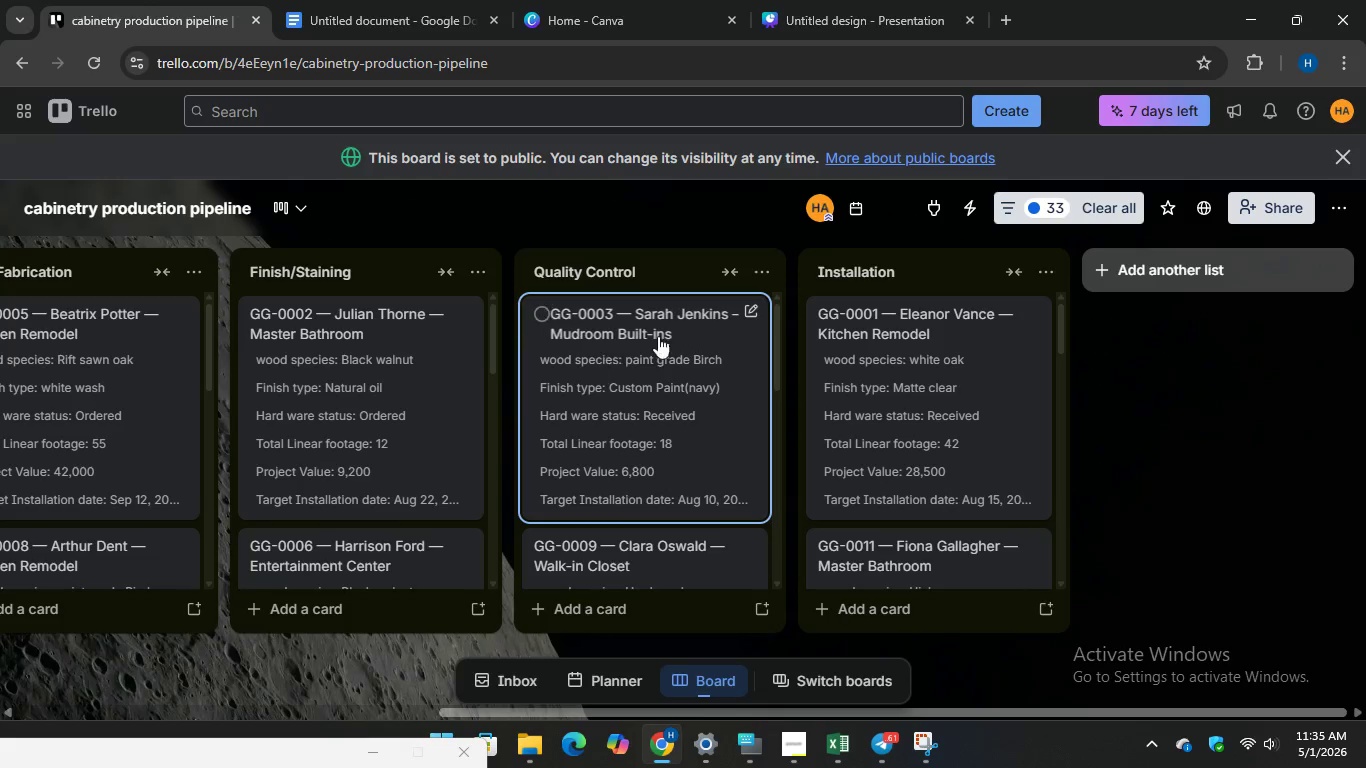 
mouse_move([688, 529])
 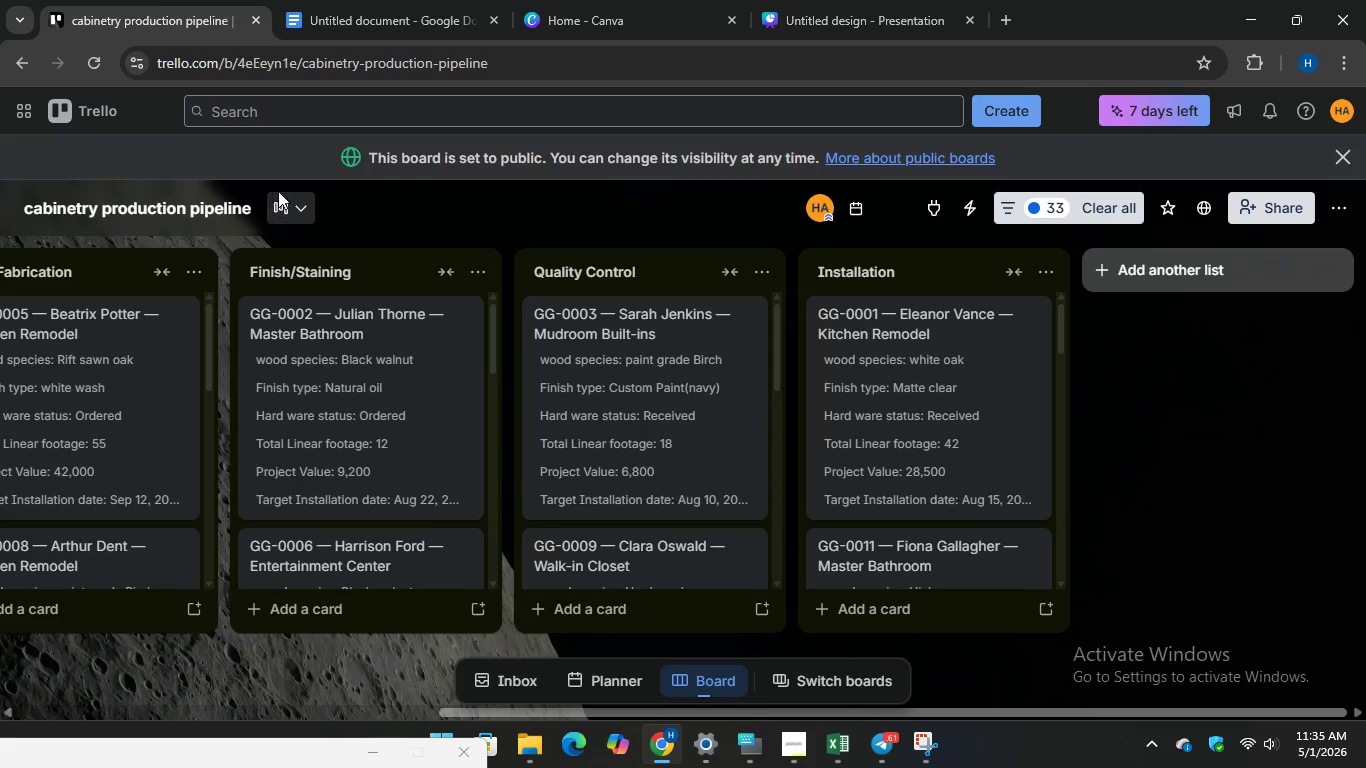 
left_click([287, 195])
 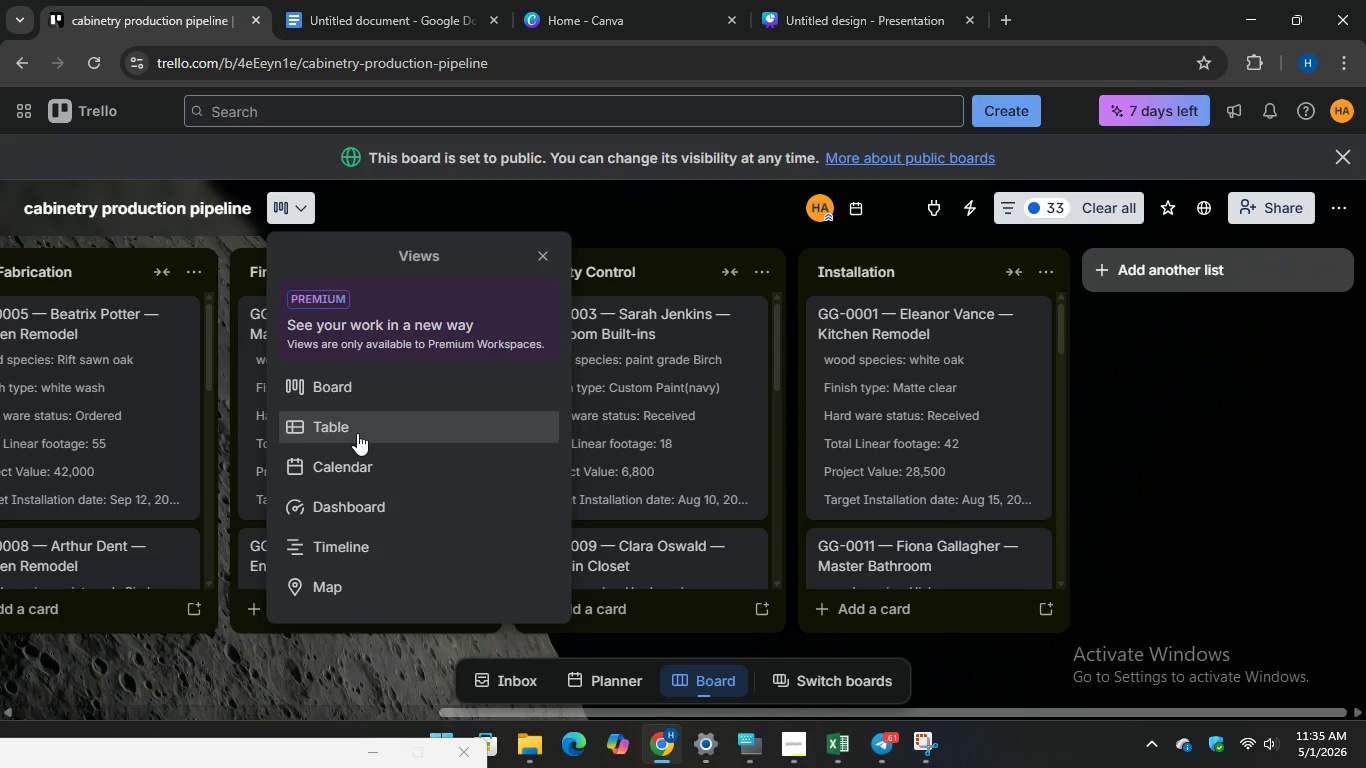 
left_click([357, 457])
 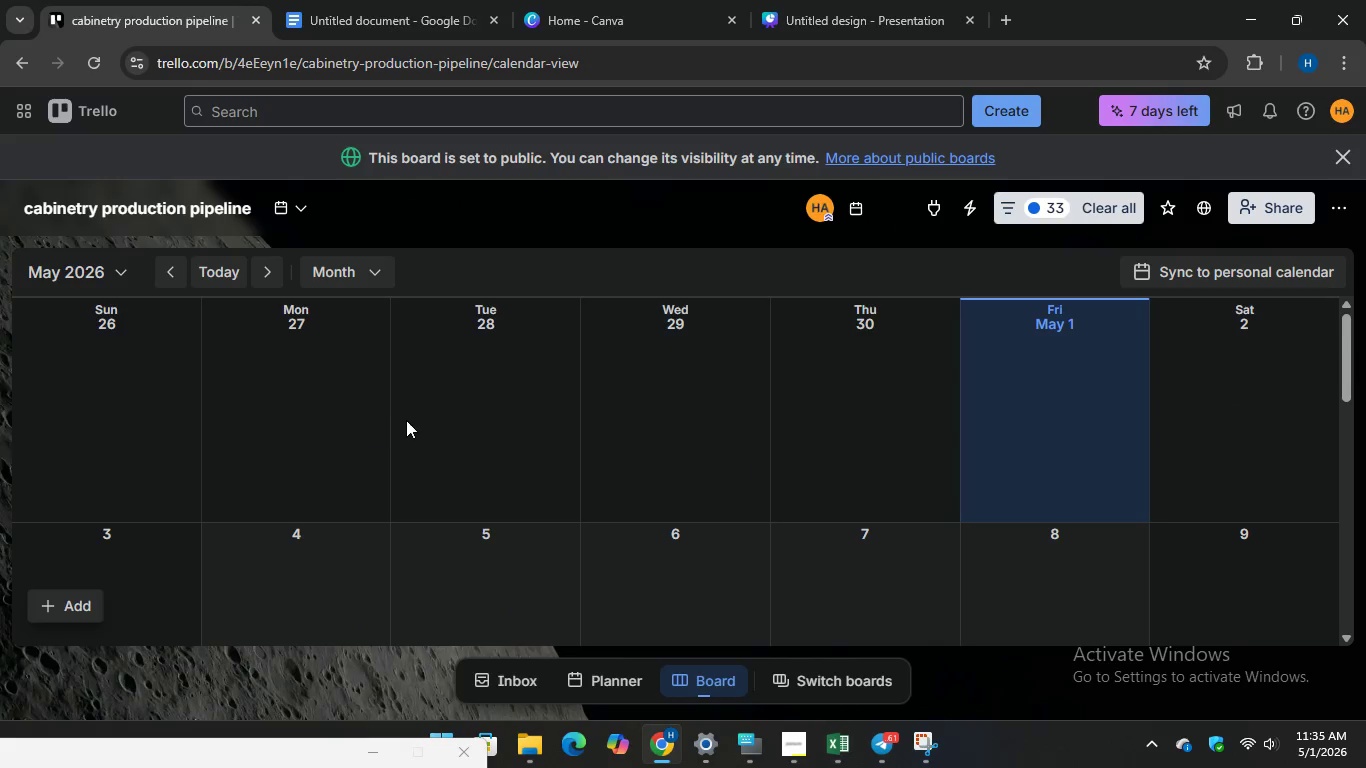 
scroll: coordinate [408, 420], scroll_direction: up, amount: 3.0
 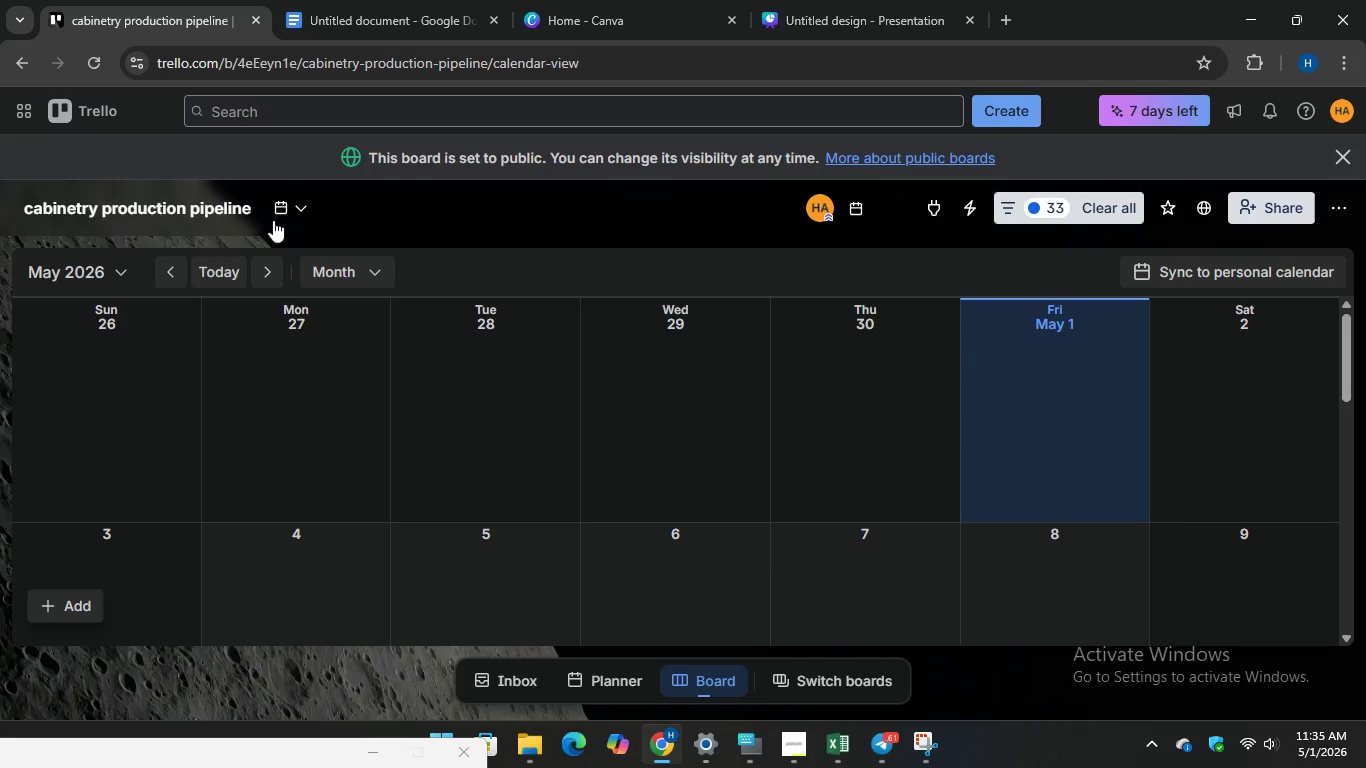 
left_click([290, 206])
 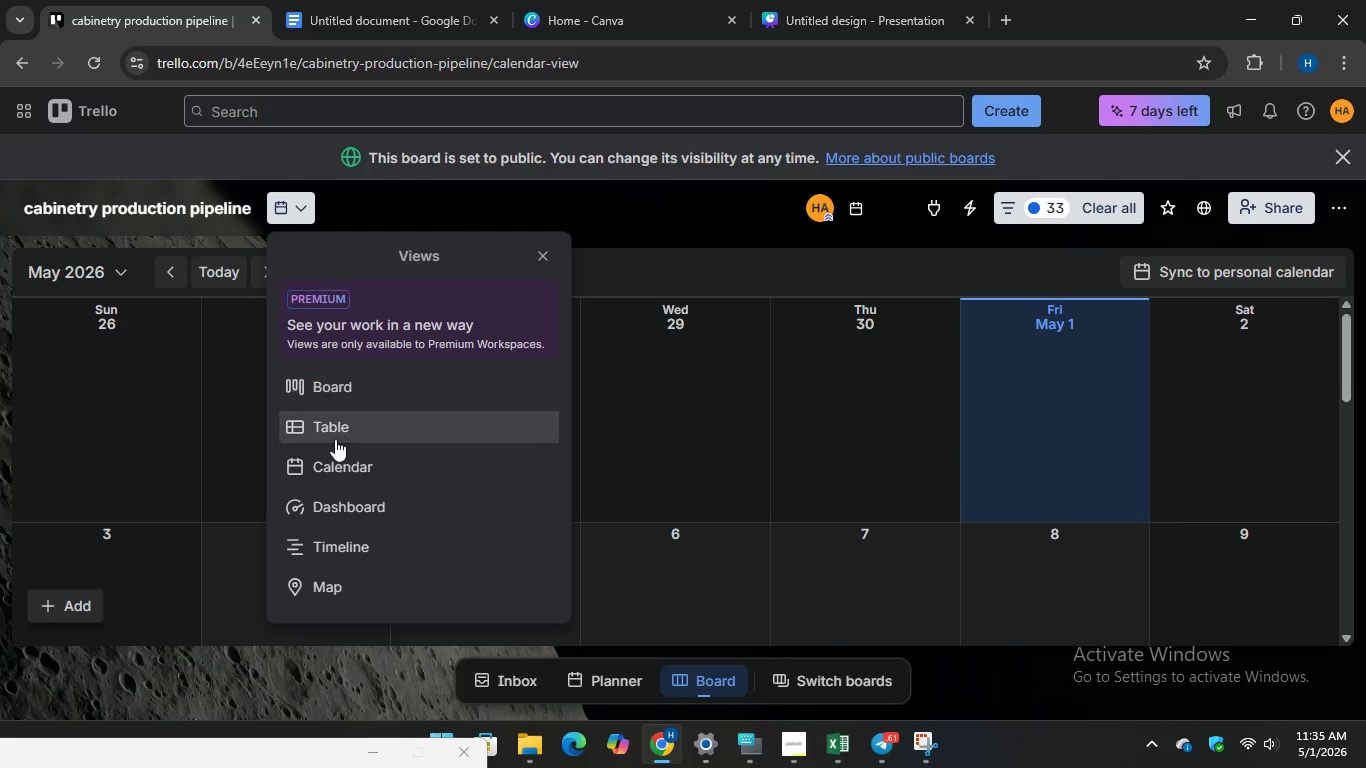 
right_click([350, 456])
 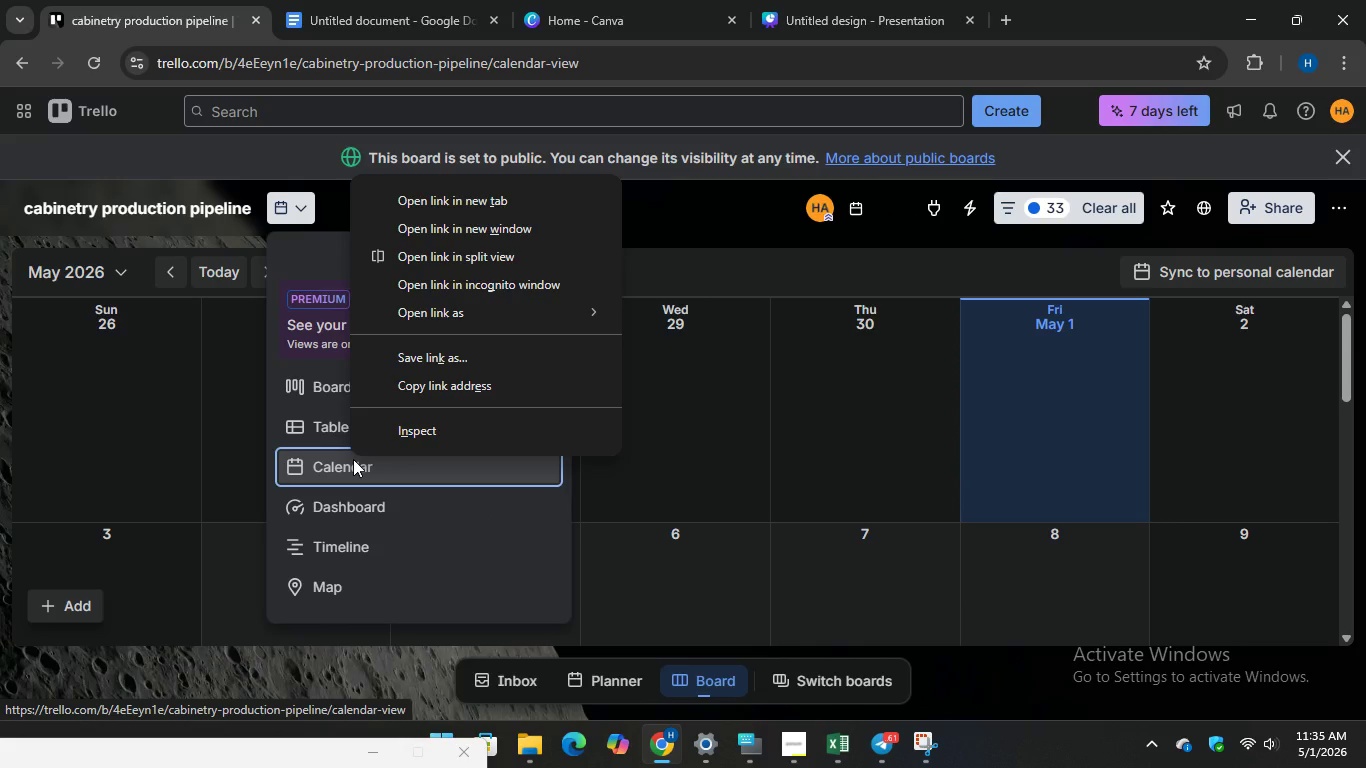 
left_click([355, 464])
 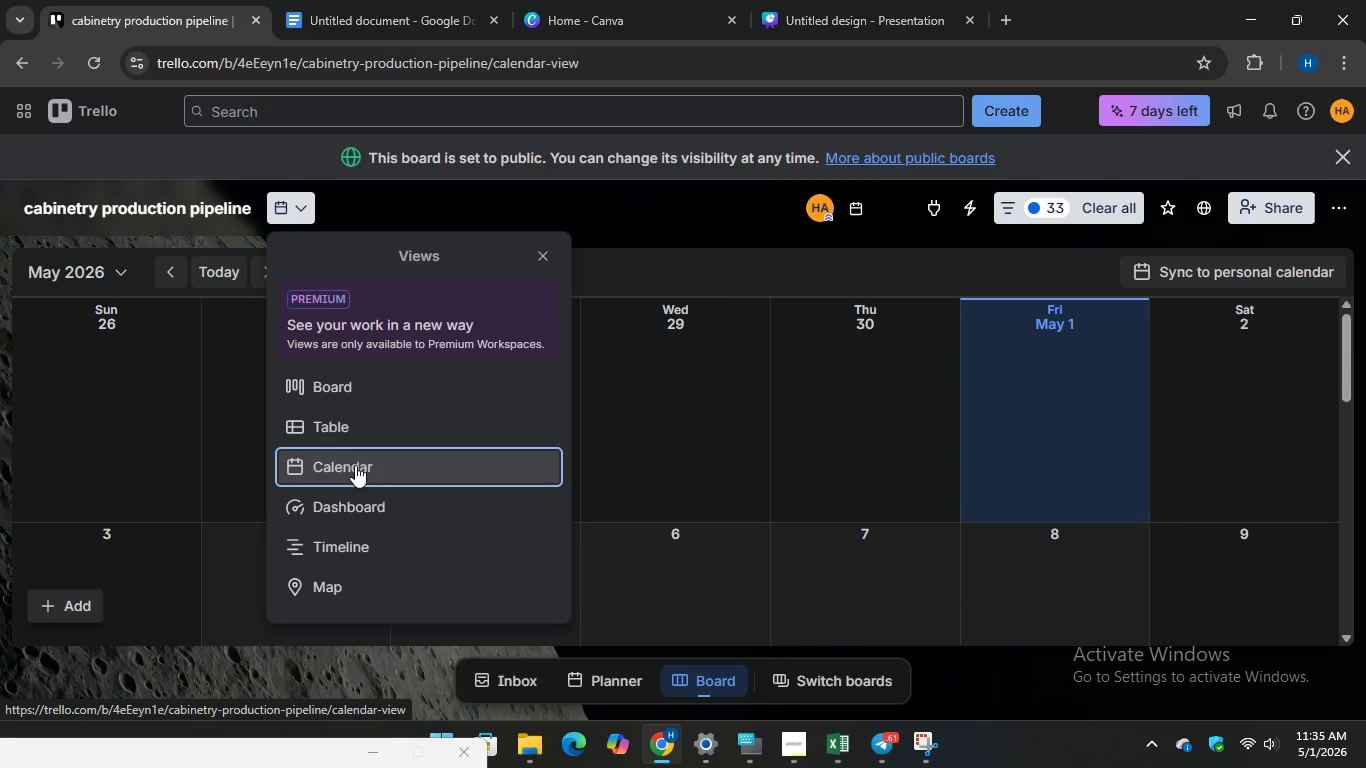 
left_click([355, 465])
 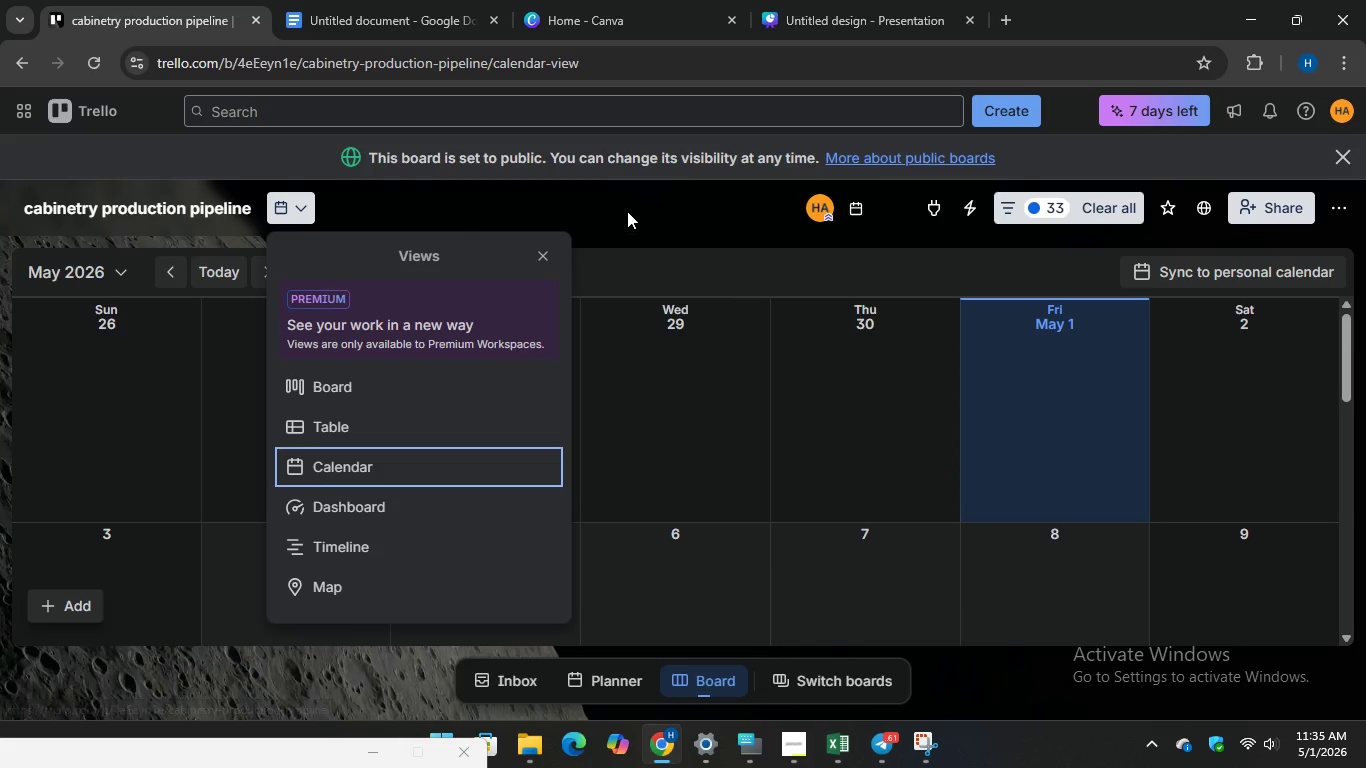 
left_click([629, 208])
 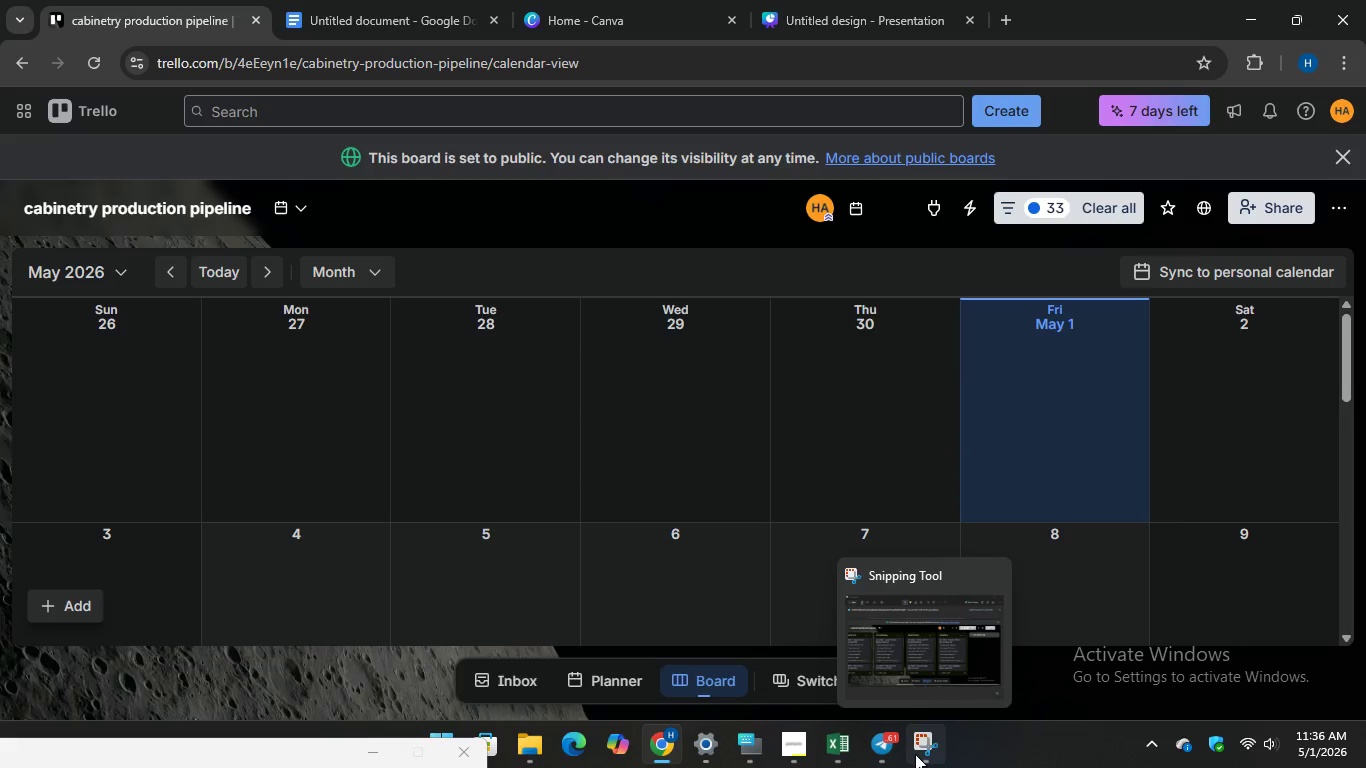 
left_click([915, 754])
 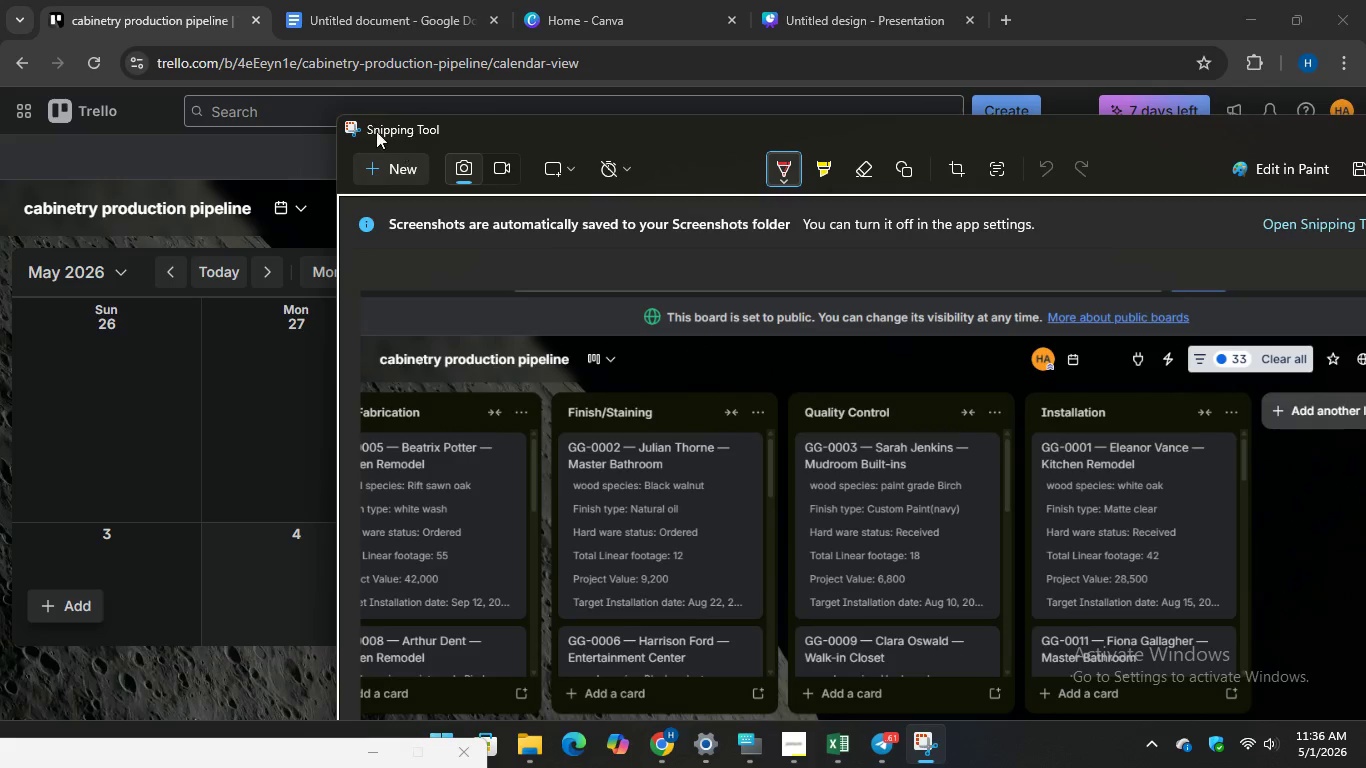 
left_click([383, 170])
 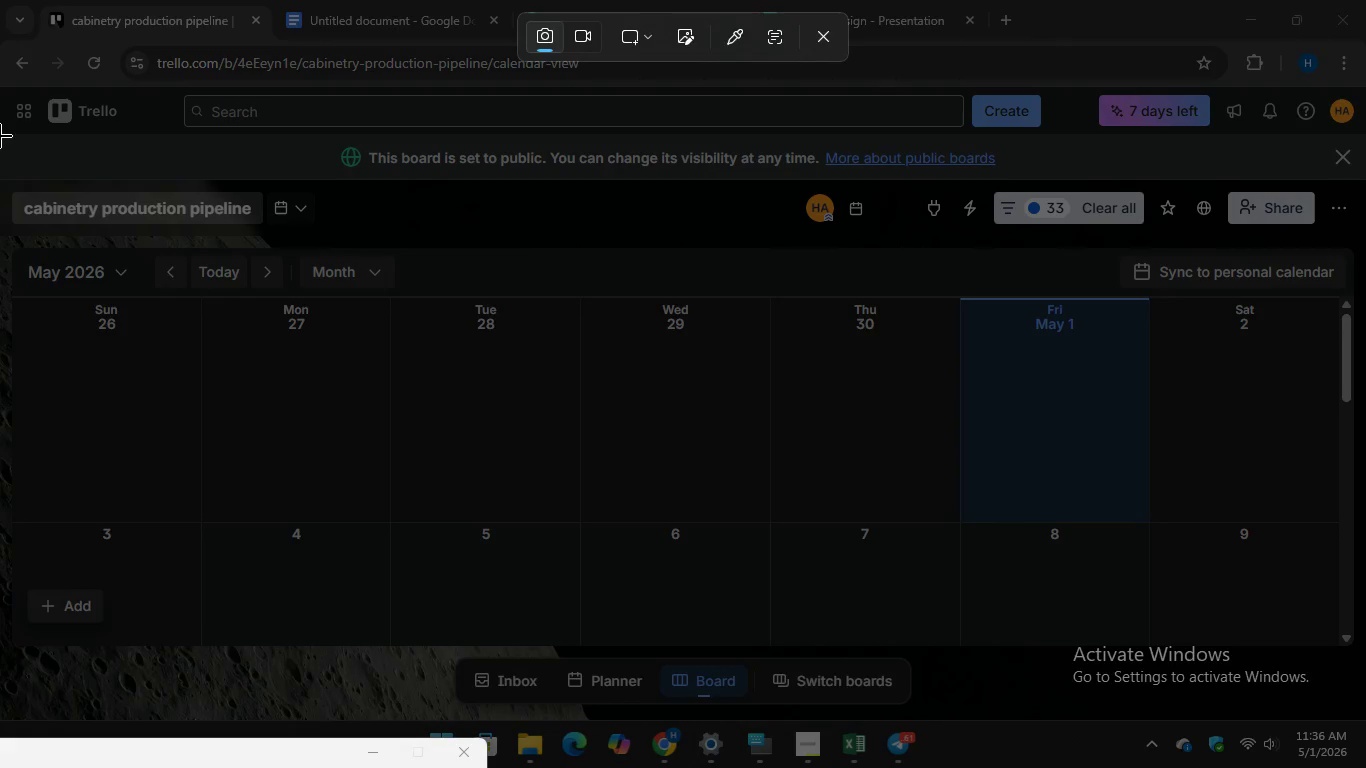 
left_click_drag(start_coordinate=[0, 131], to_coordinate=[1365, 714])
 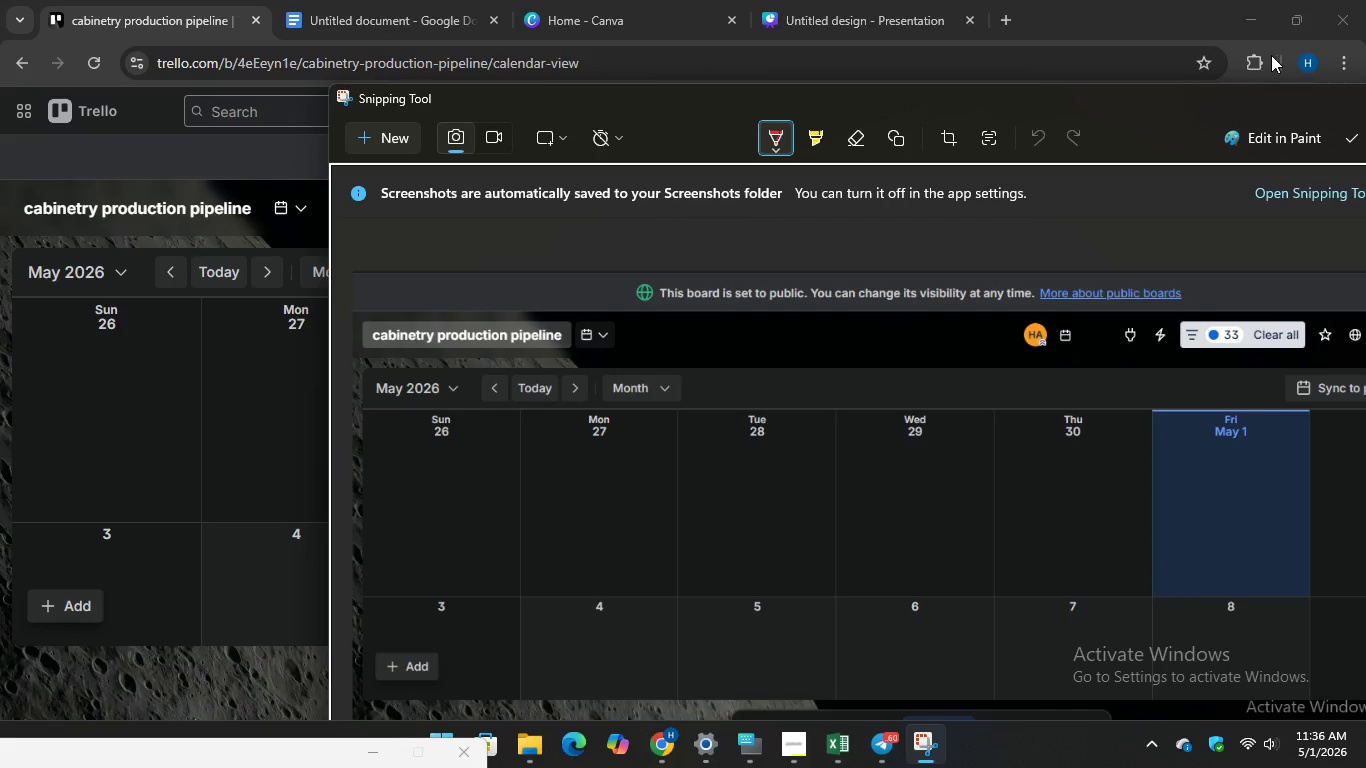 
left_click_drag(start_coordinate=[1189, 112], to_coordinate=[818, 159])
 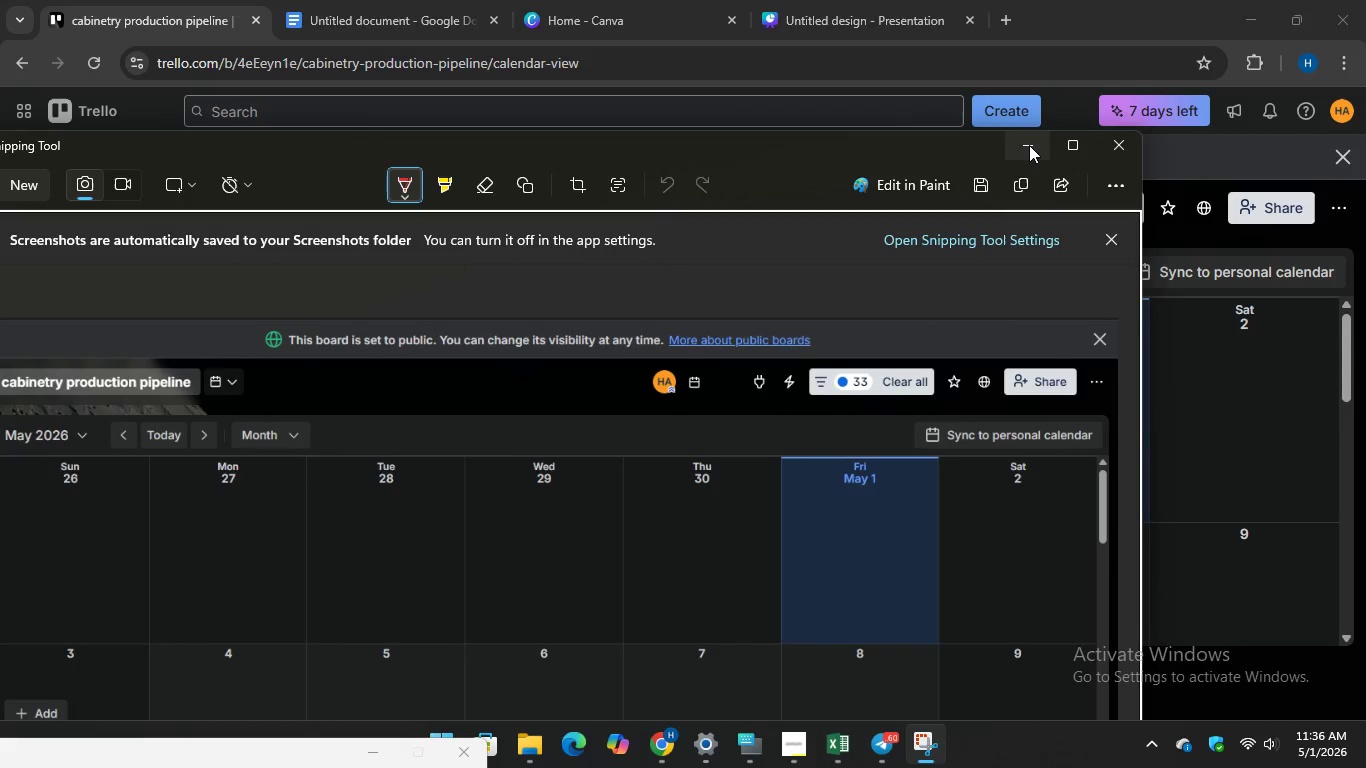 
left_click([1025, 145])
 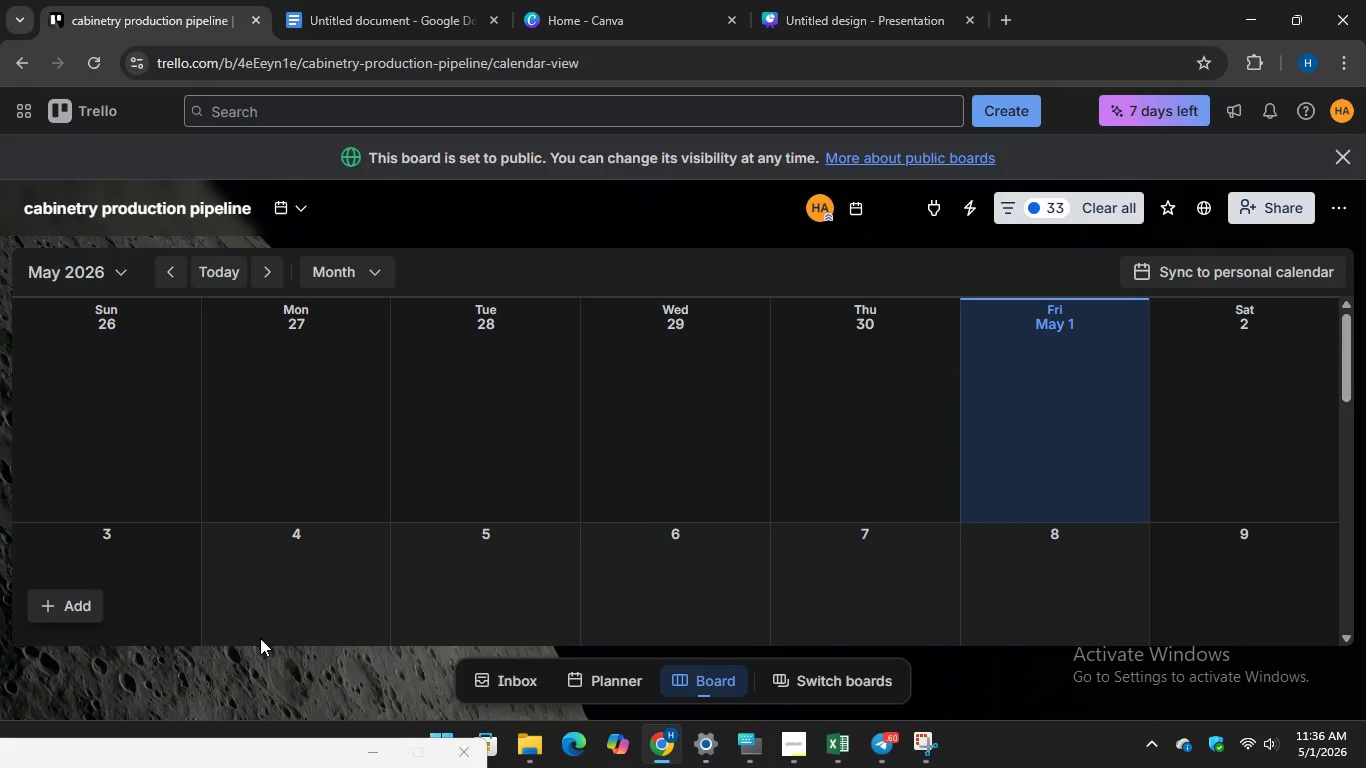 
scroll: coordinate [427, 574], scroll_direction: down, amount: 3.0
 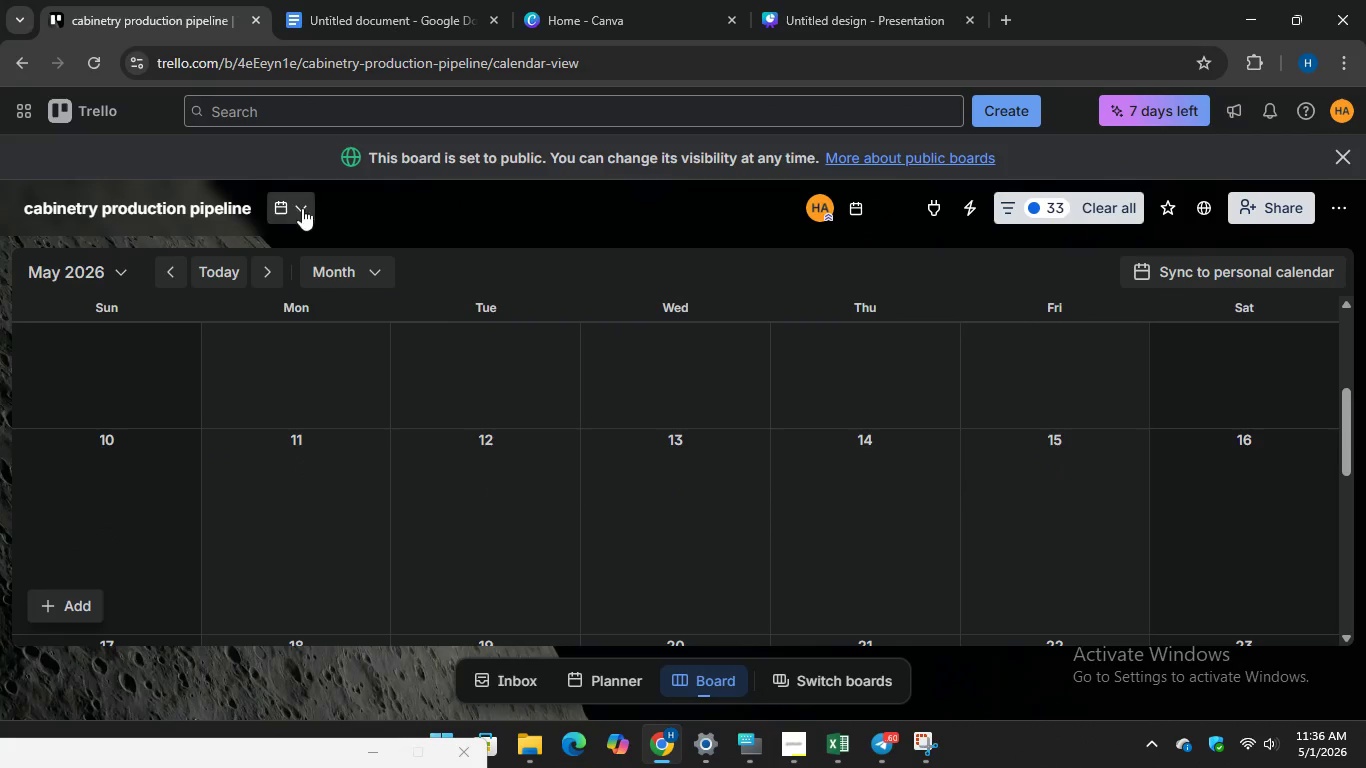 
left_click([305, 217])
 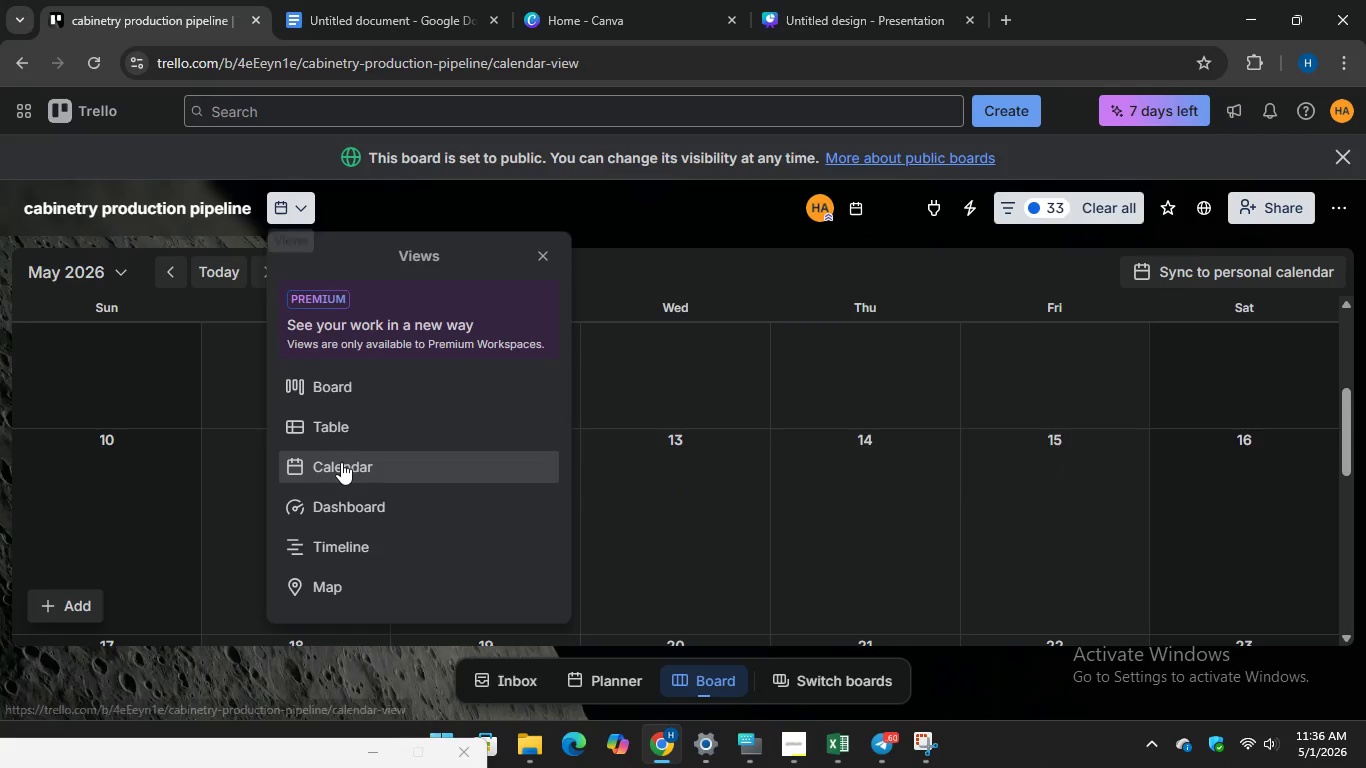 
left_click([345, 428])
 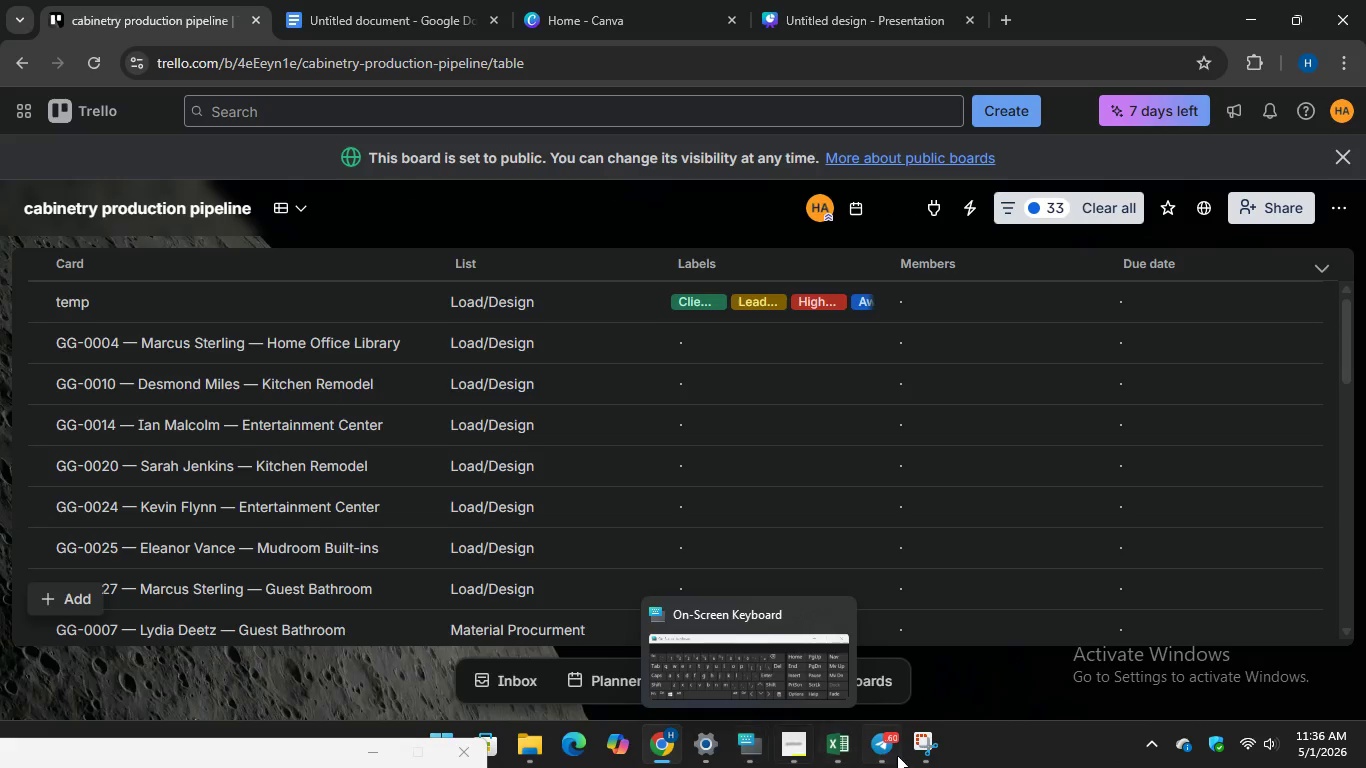 
left_click([917, 753])
 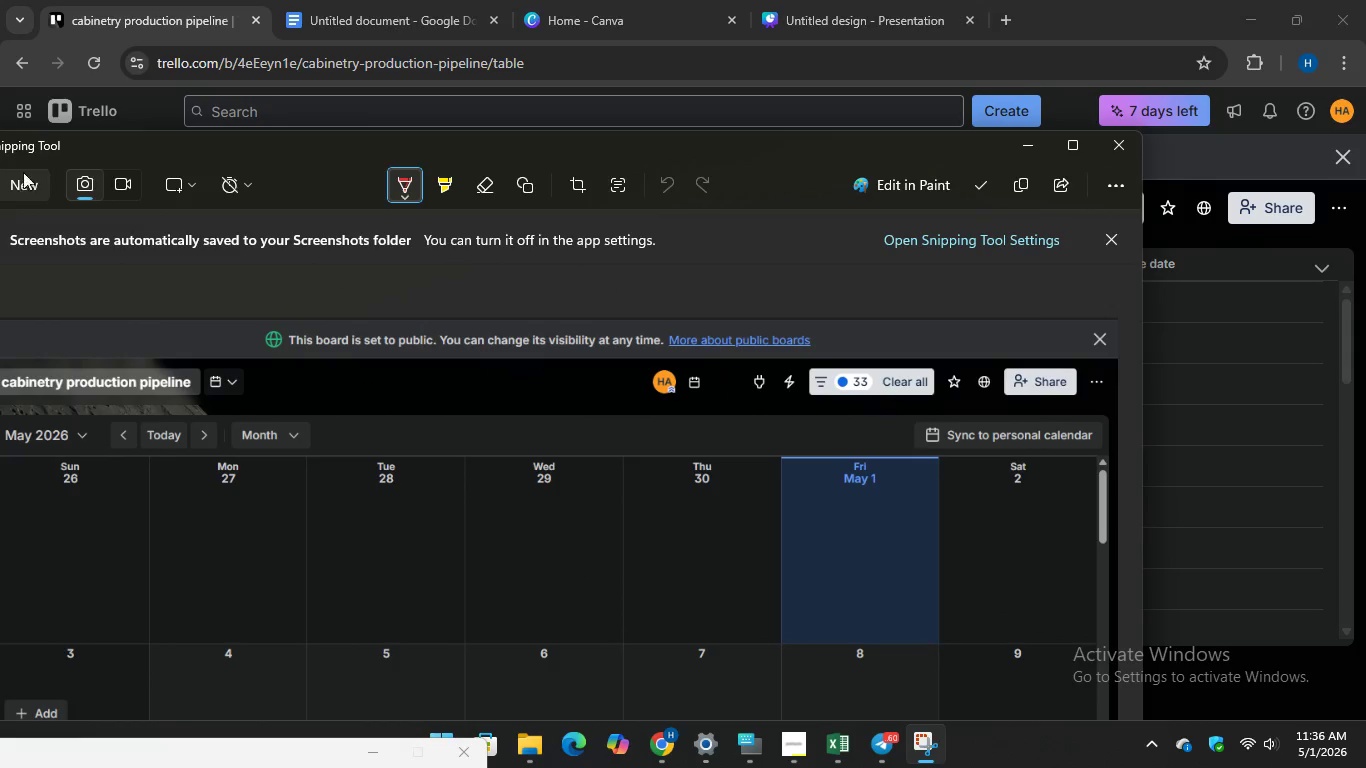 
left_click([23, 184])
 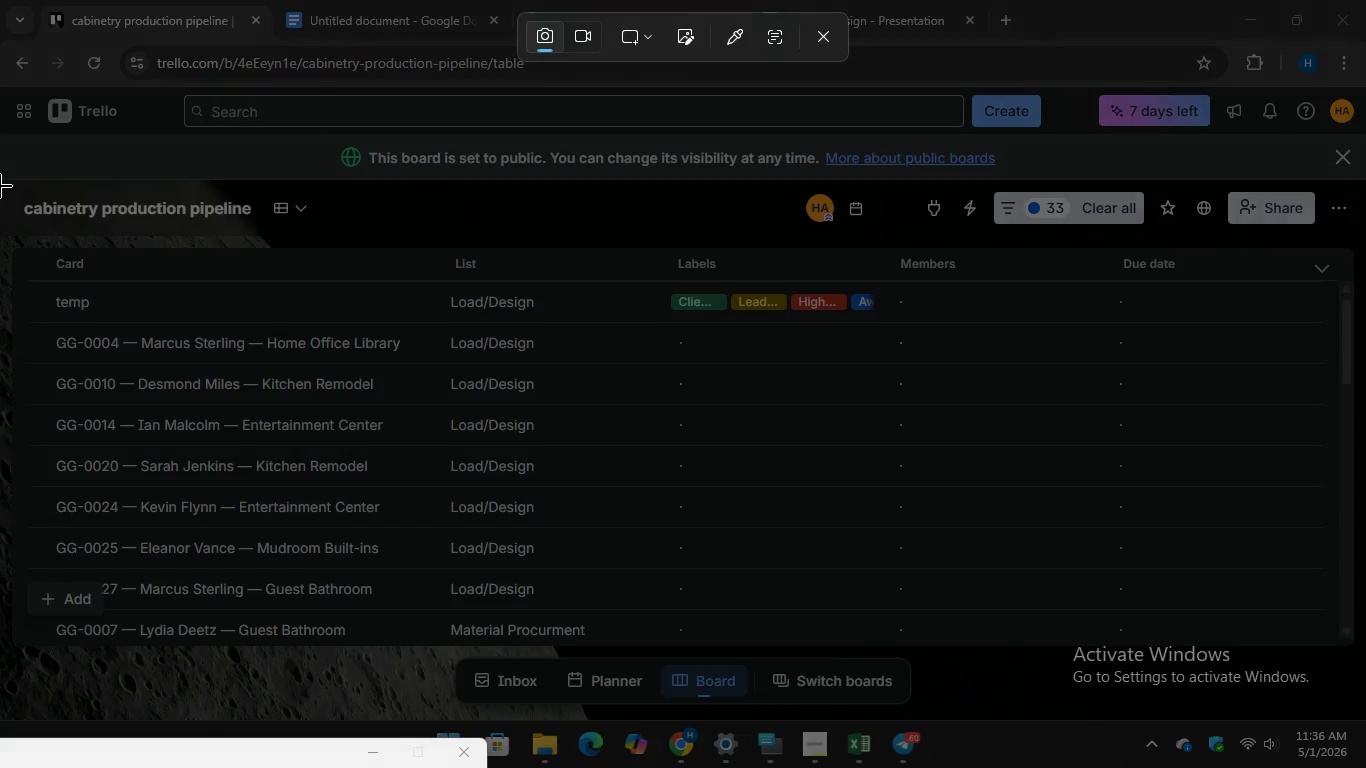 
left_click_drag(start_coordinate=[0, 181], to_coordinate=[1365, 653])
 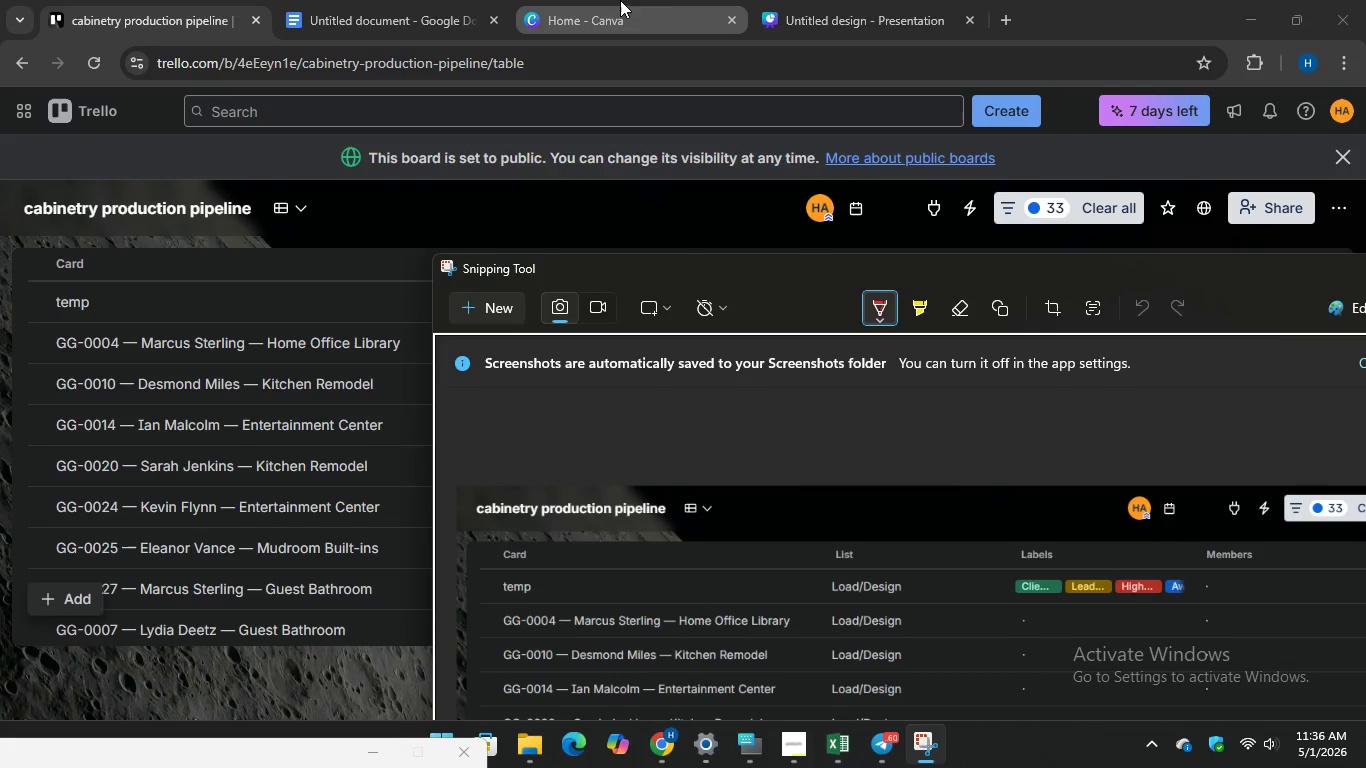 
left_click([805, 8])
 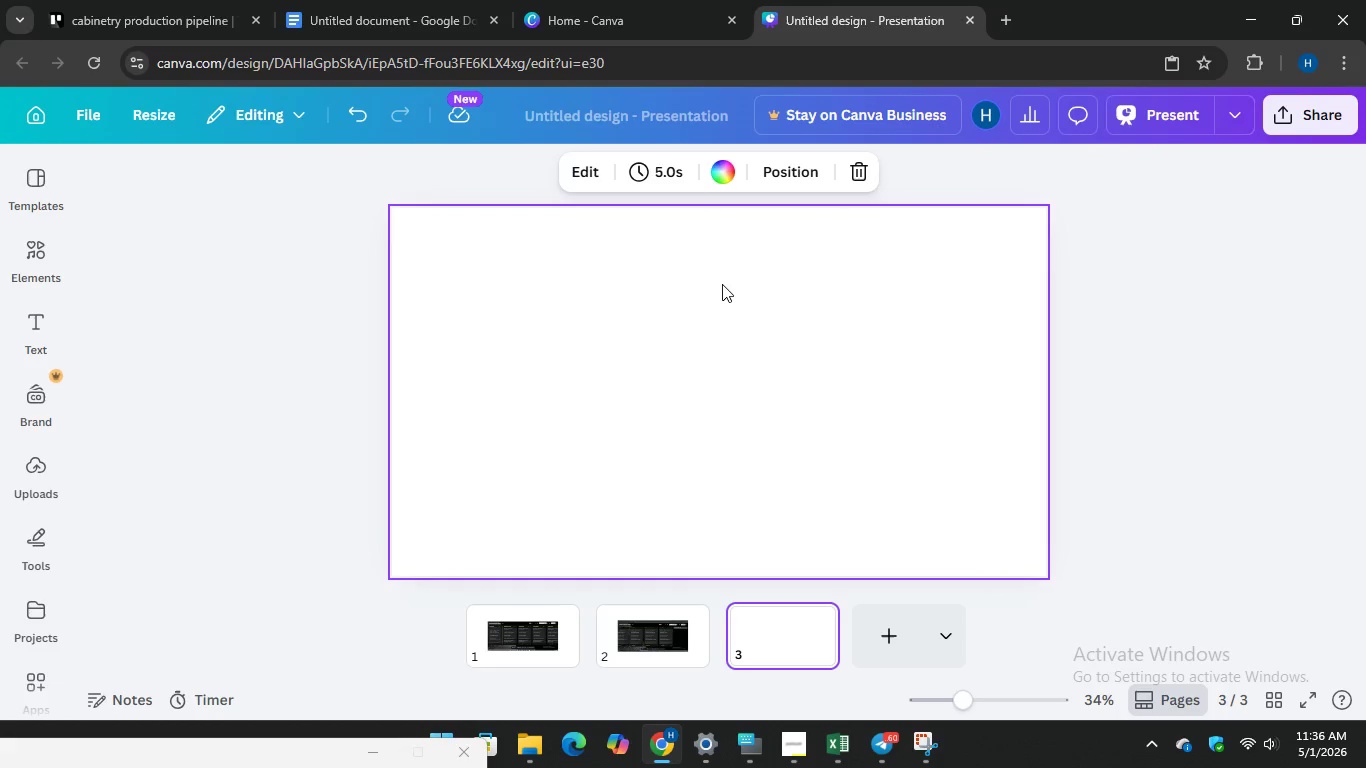 
right_click([723, 290])
 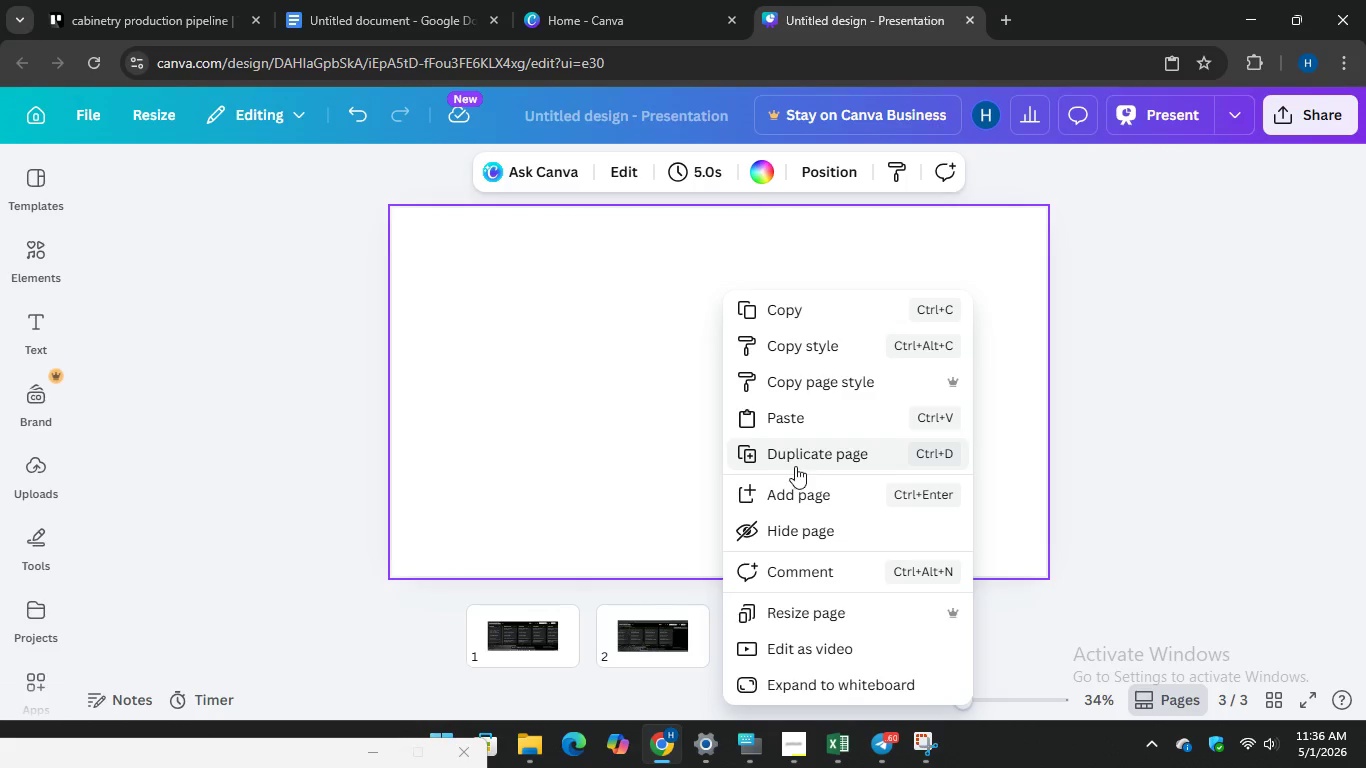 
left_click([796, 412])
 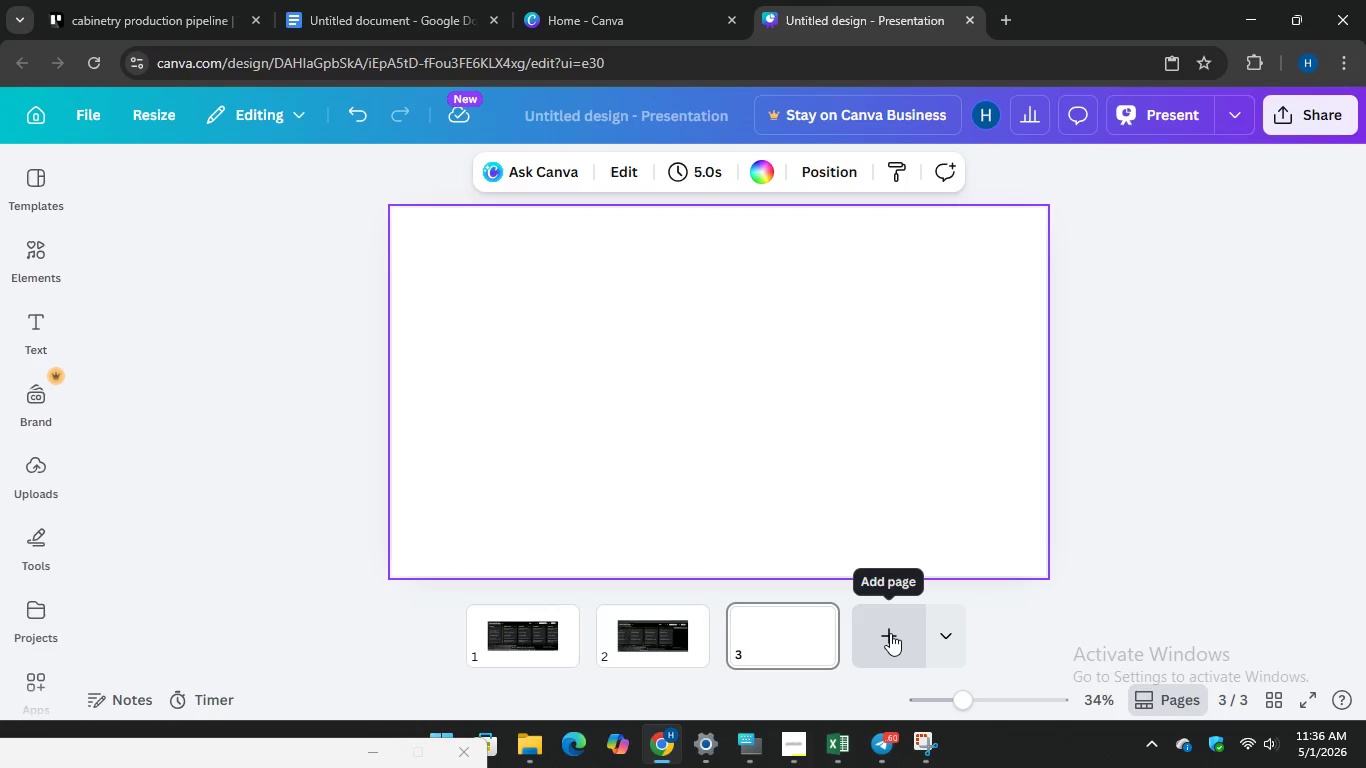 
left_click([890, 630])
 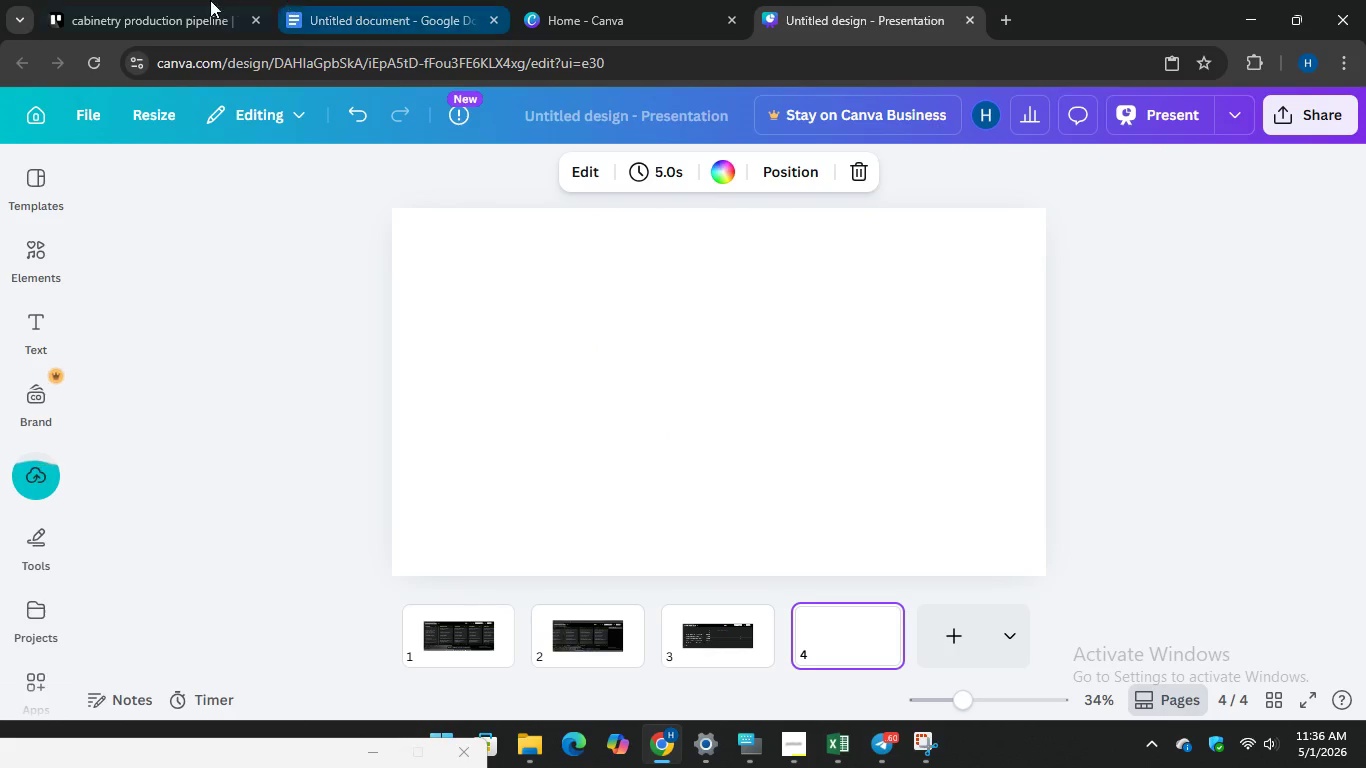 
left_click([171, 0])
 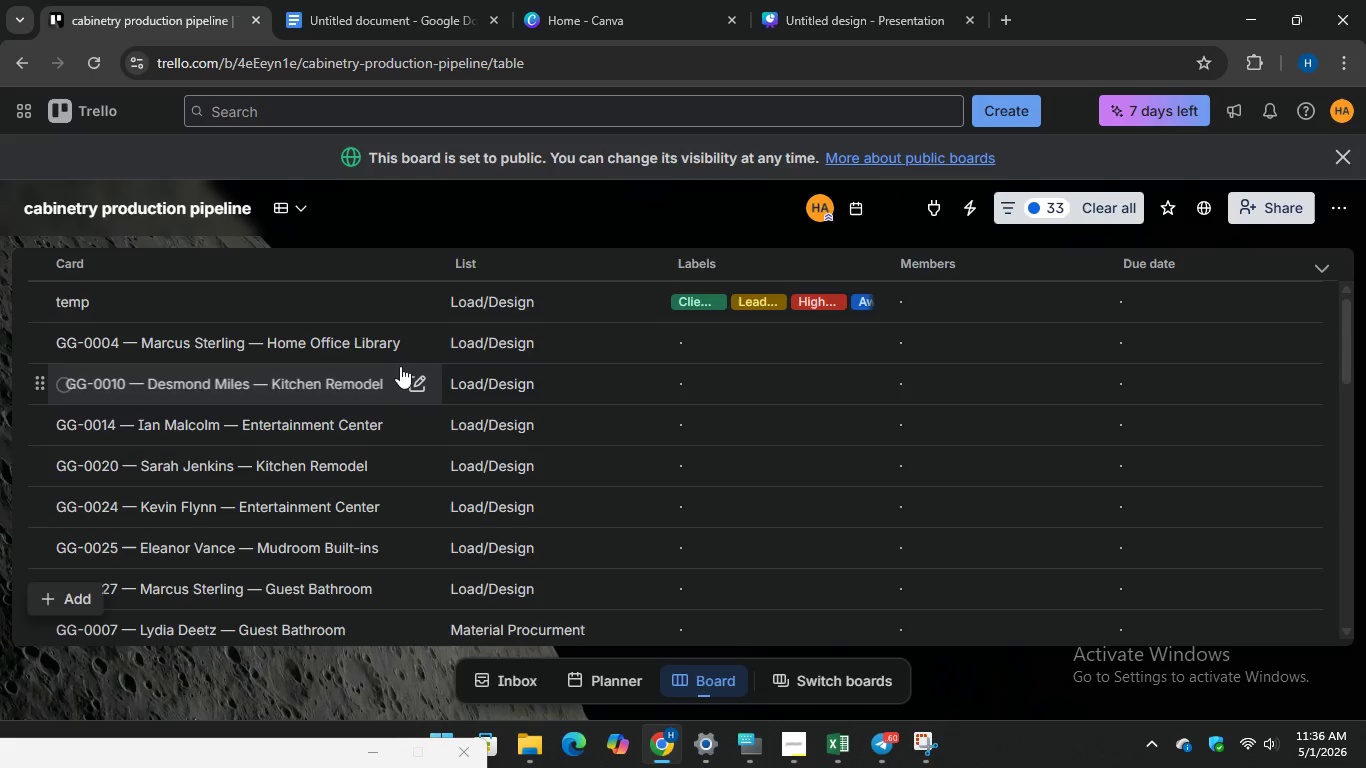 
scroll: coordinate [409, 360], scroll_direction: down, amount: 4.0
 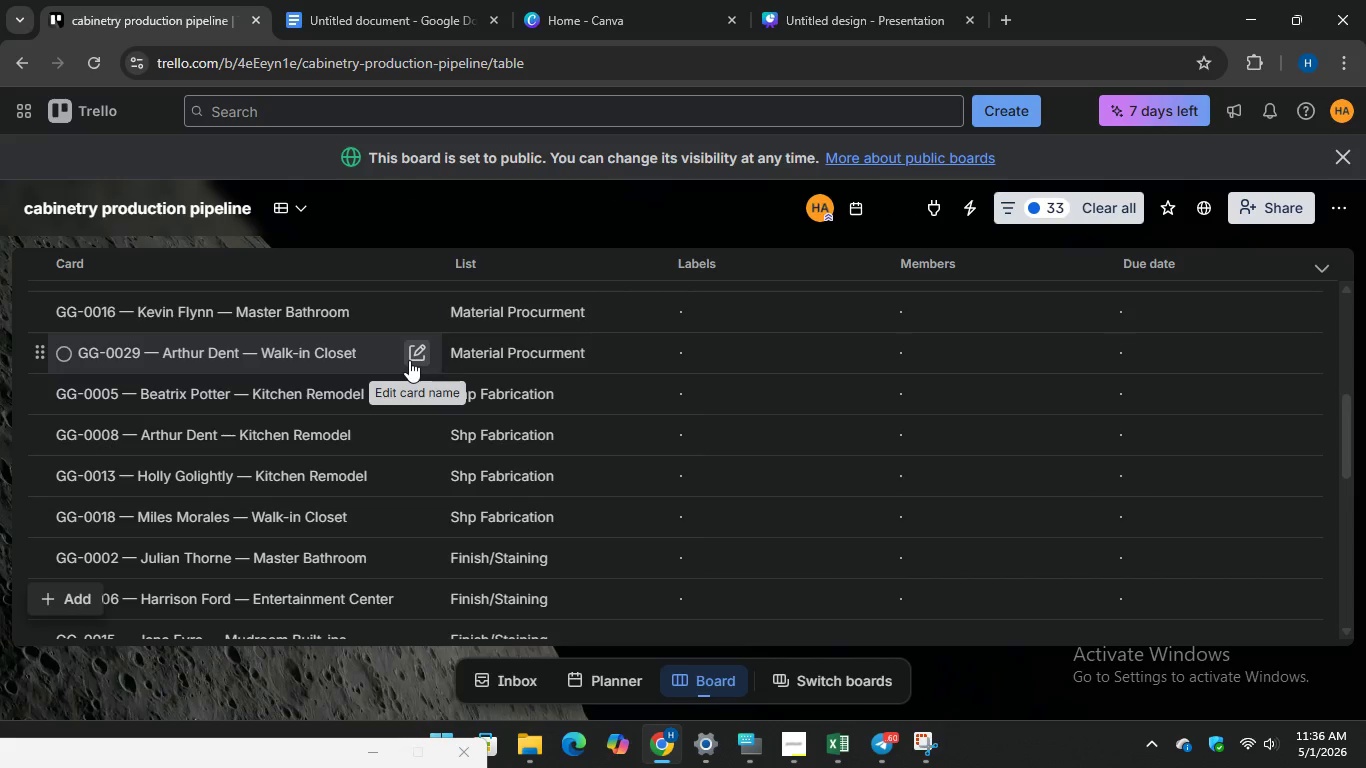 
scroll: coordinate [230, 343], scroll_direction: up, amount: 1.0
 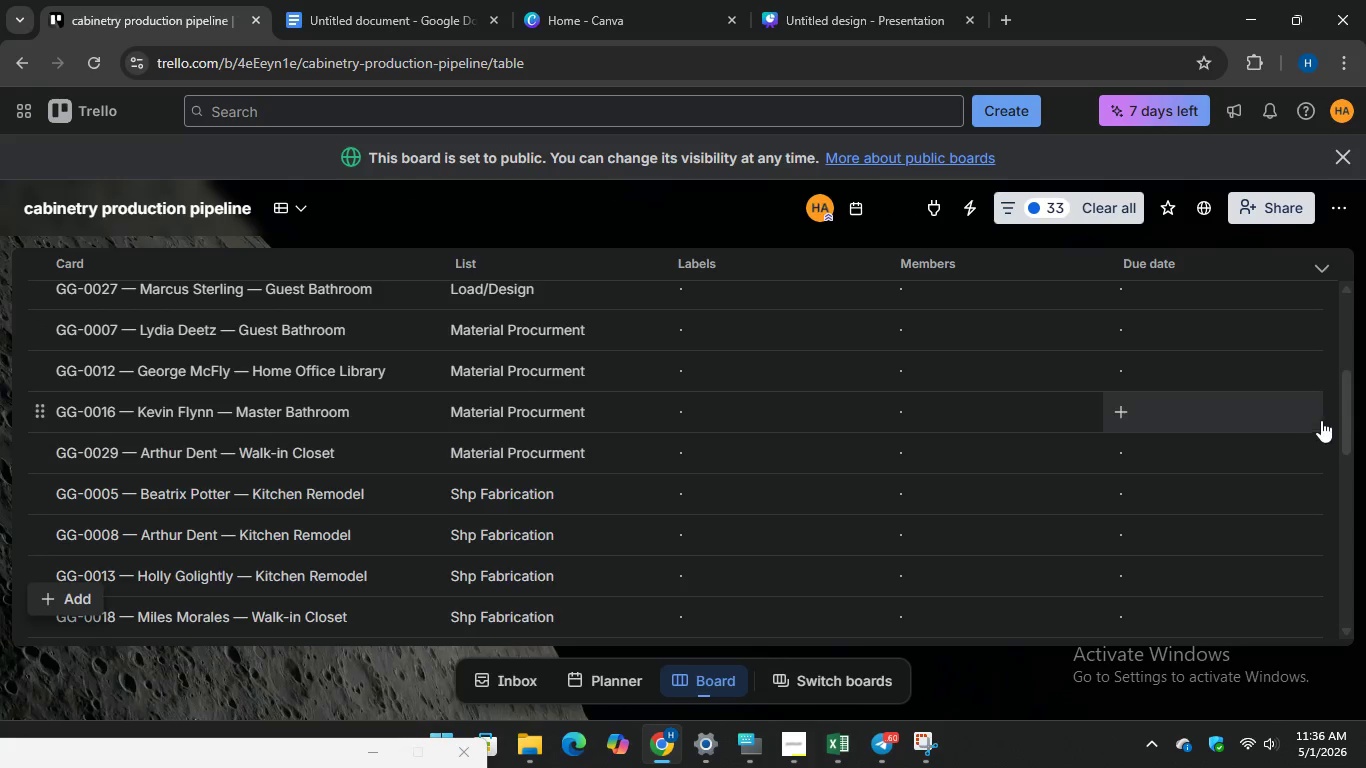 
left_click_drag(start_coordinate=[1347, 410], to_coordinate=[1347, 427])
 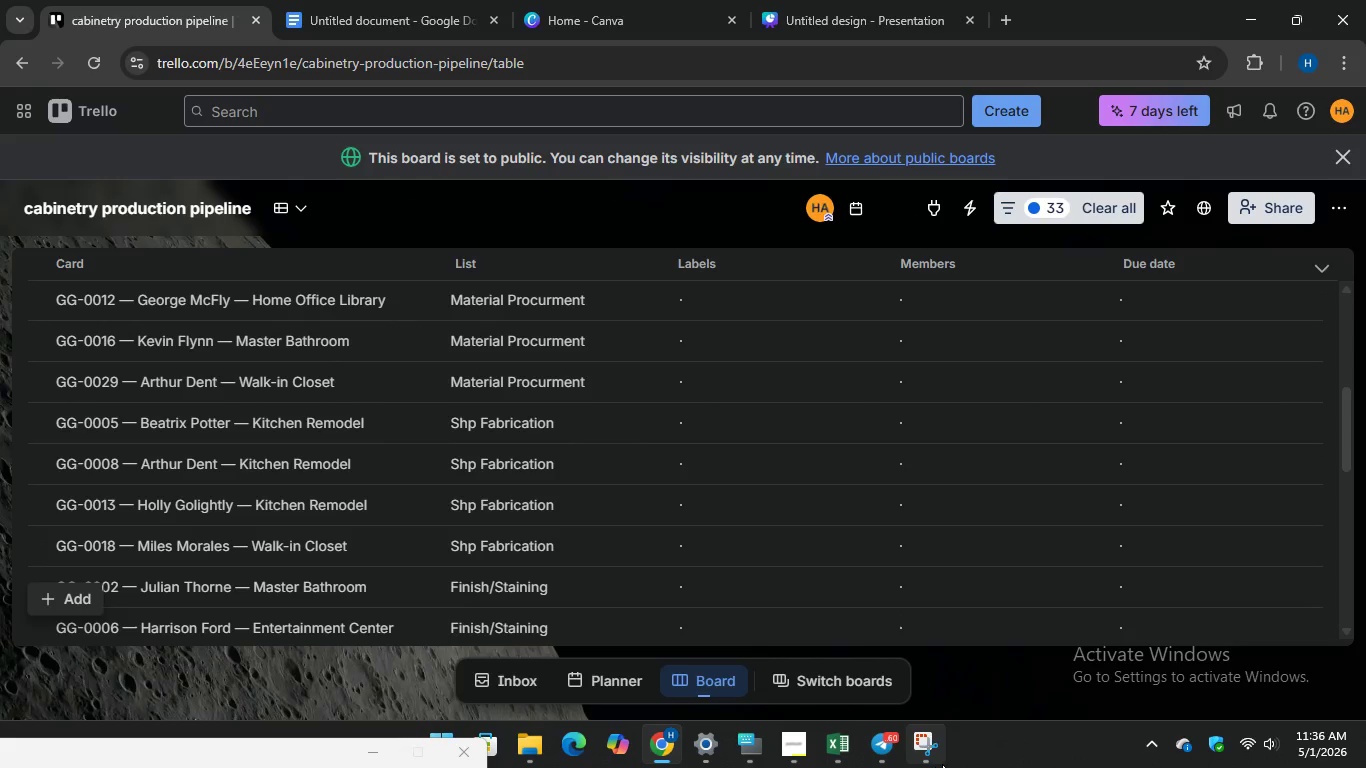 
left_click([942, 758])
 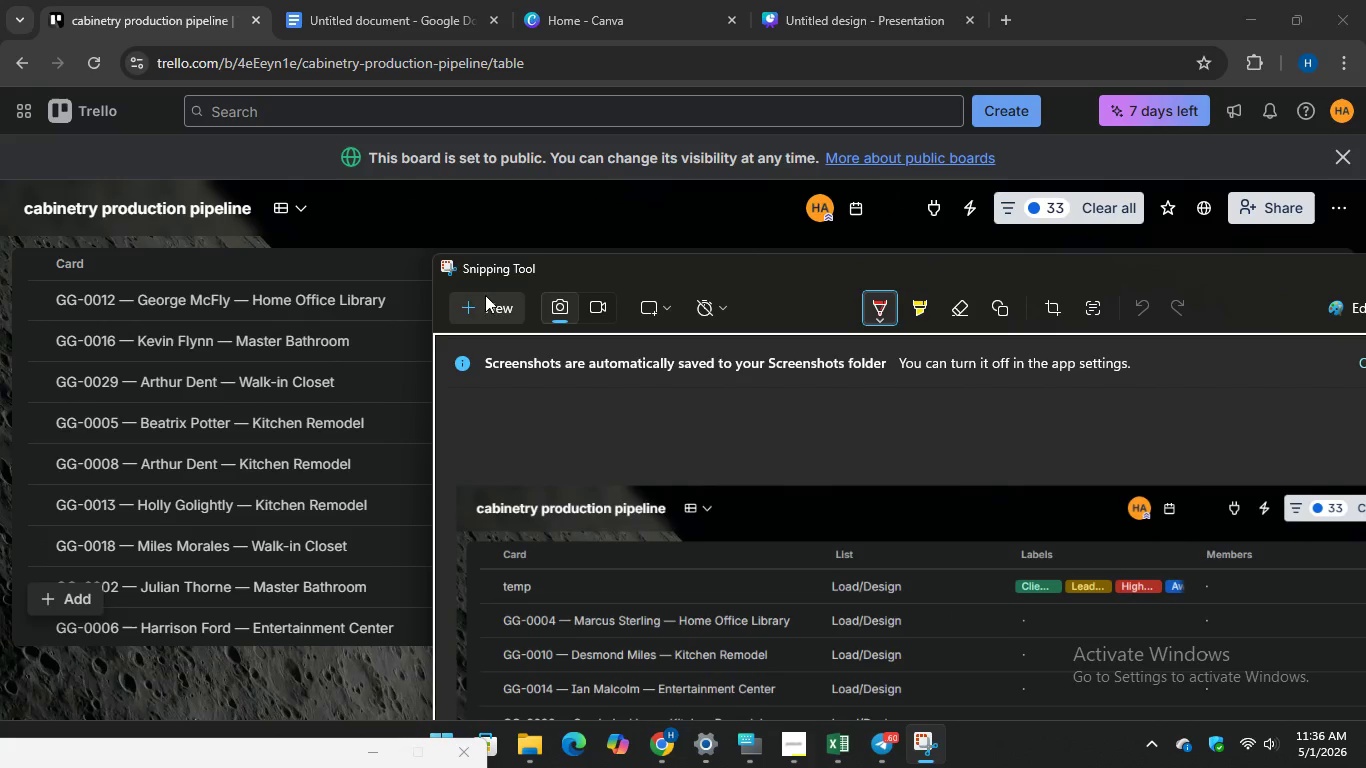 
left_click([484, 308])
 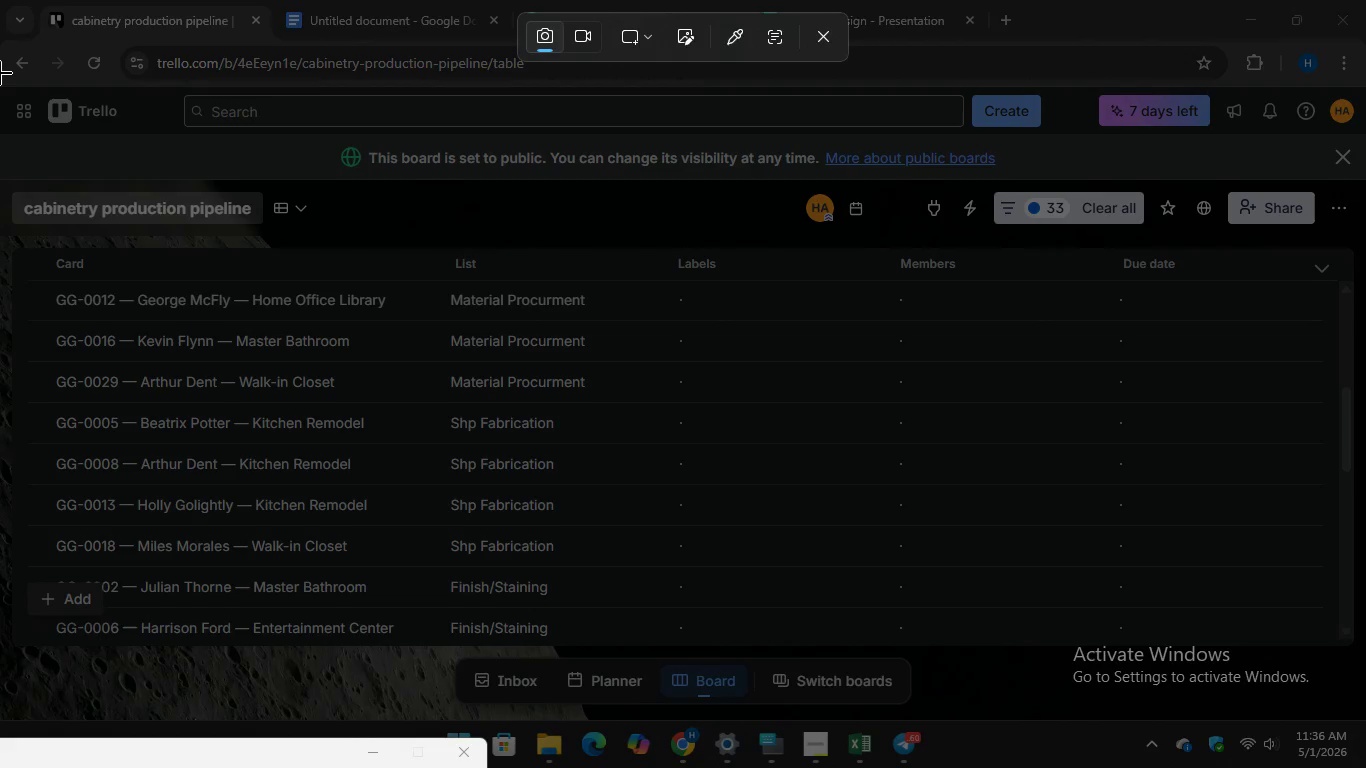 
left_click_drag(start_coordinate=[0, 77], to_coordinate=[1365, 727])
 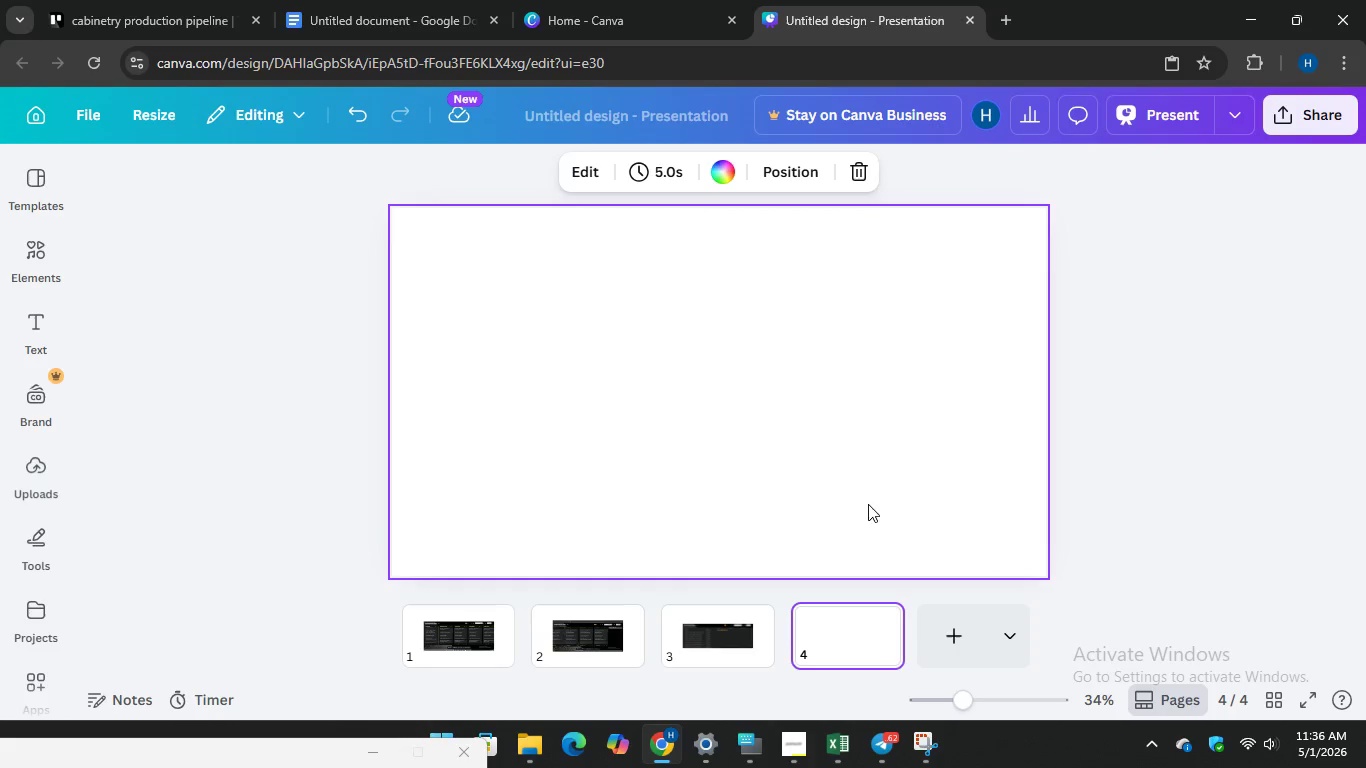 
right_click([658, 360])
 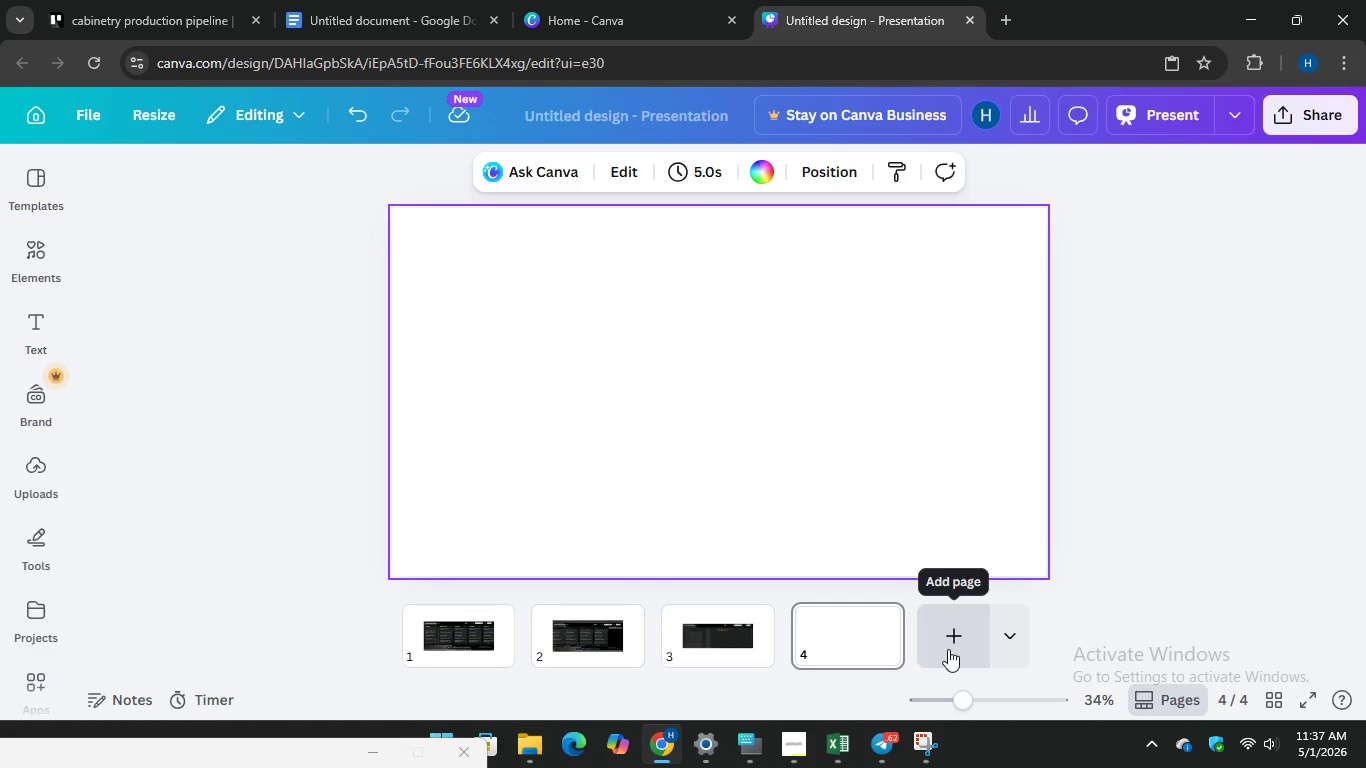 
left_click([948, 649])
 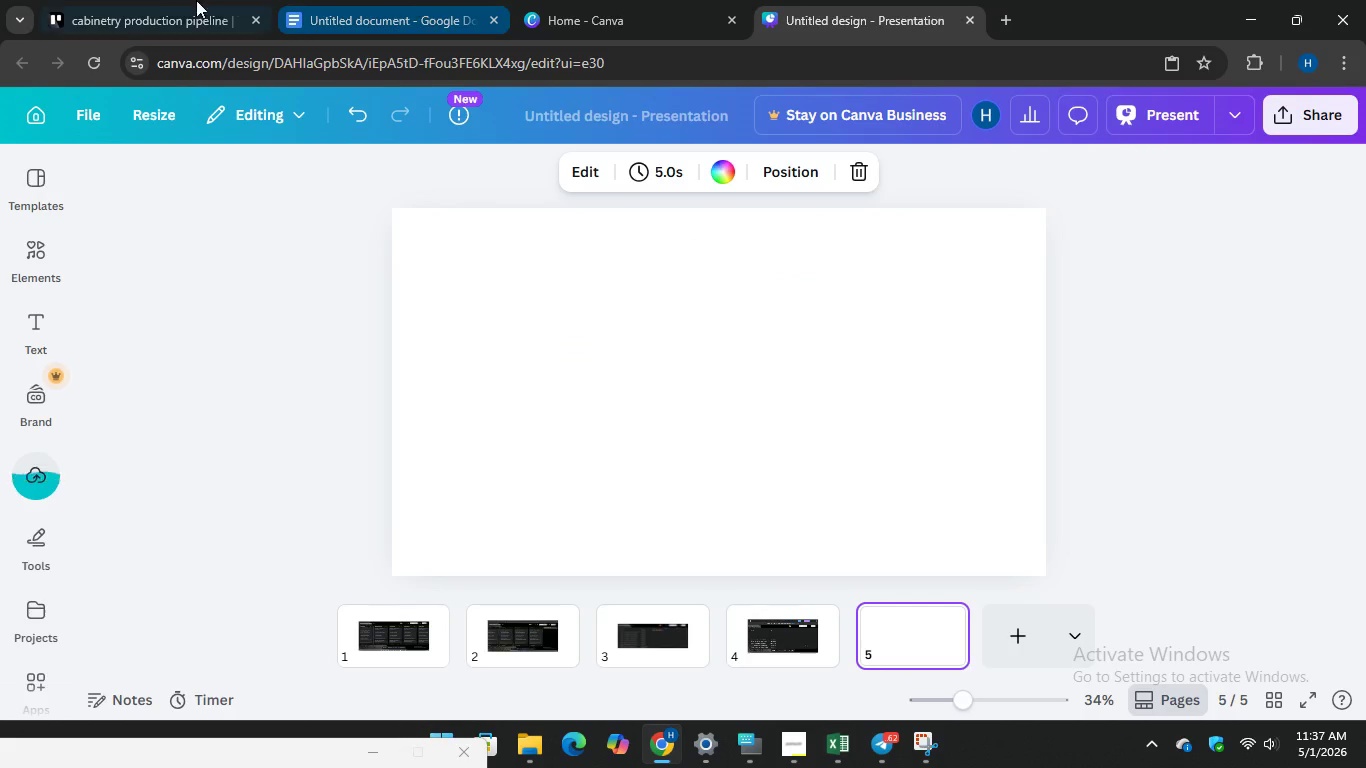 
left_click([151, 0])
 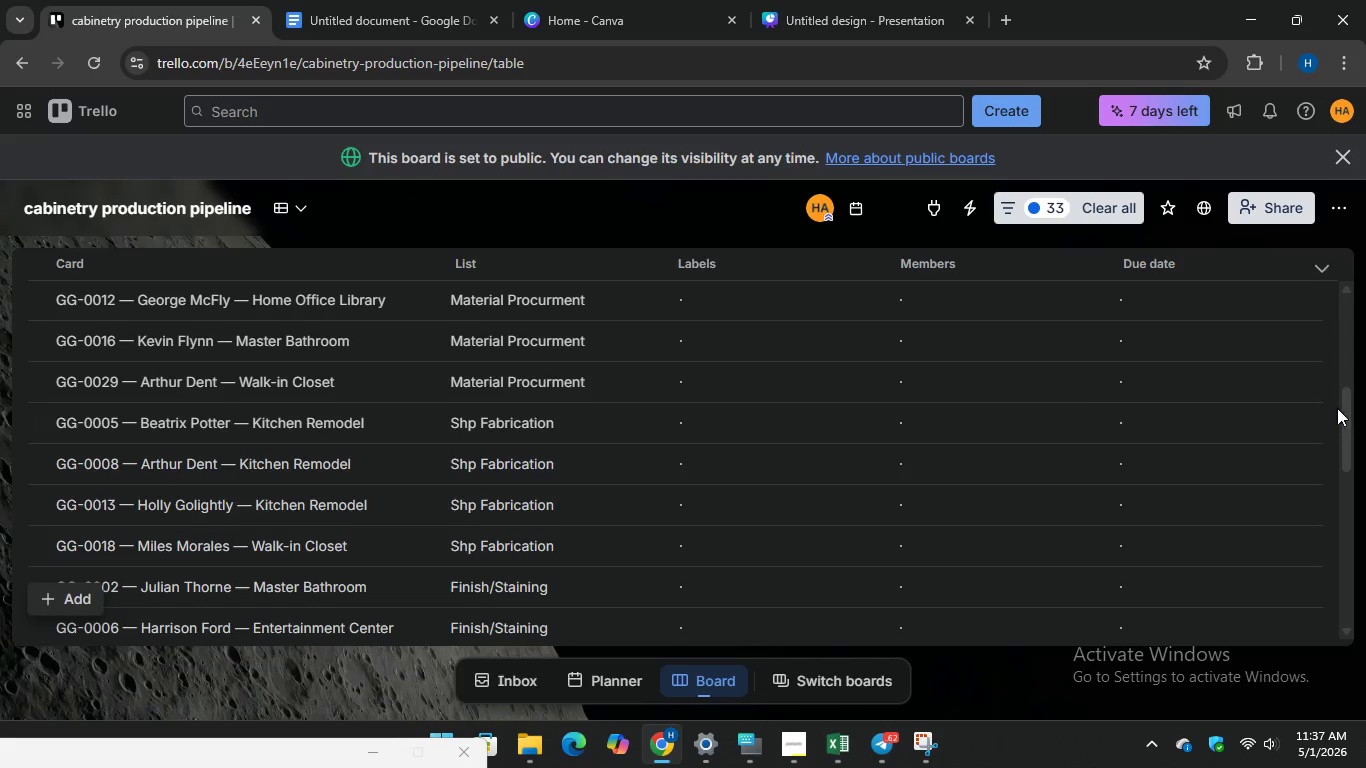 
left_click_drag(start_coordinate=[1350, 432], to_coordinate=[1358, 627])
 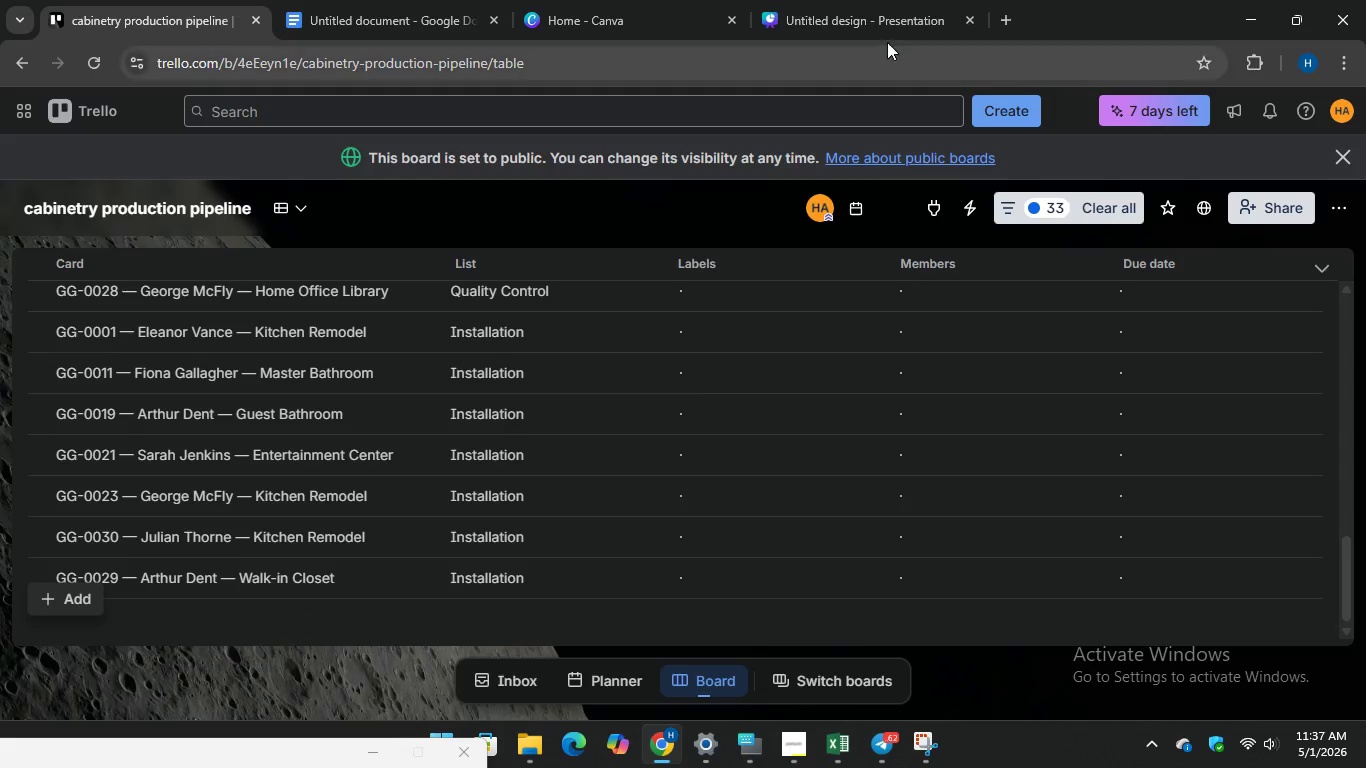 
left_click([840, 7])
 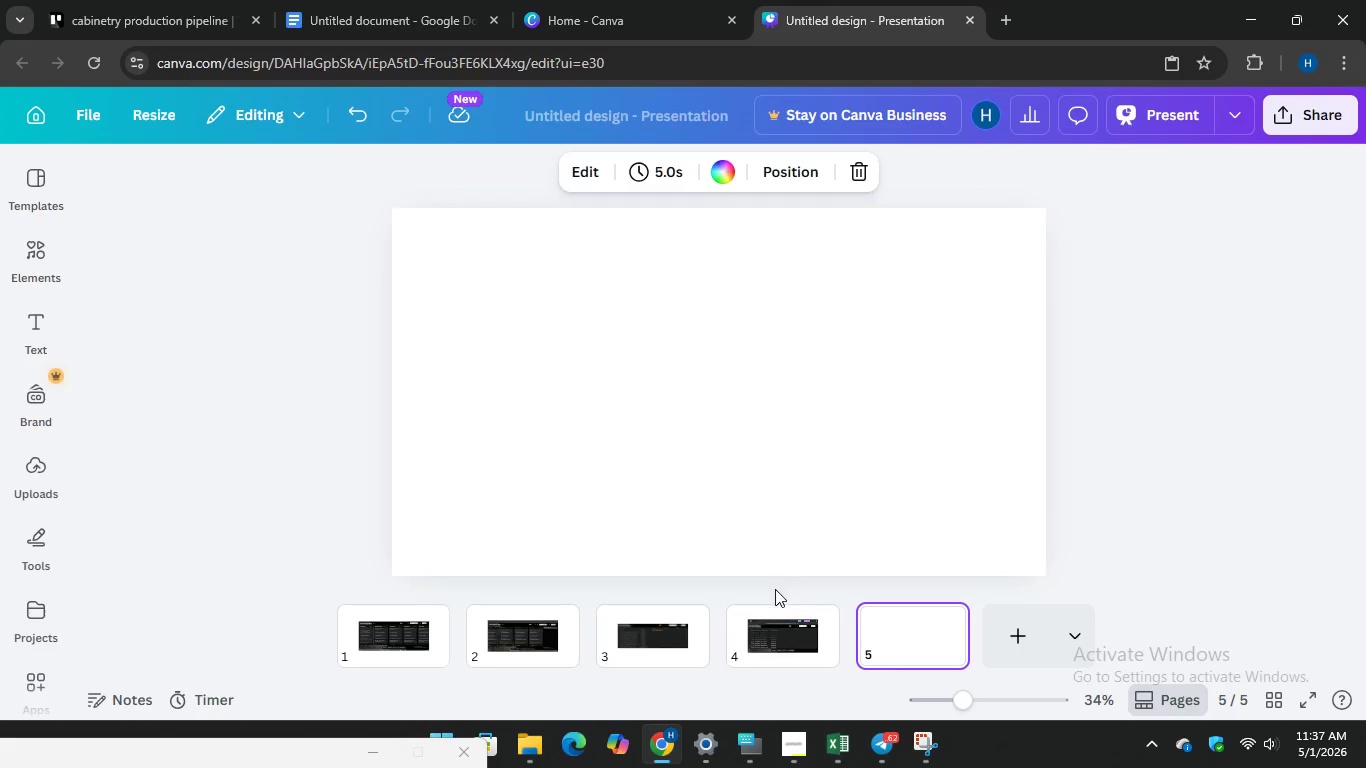 
left_click([775, 636])
 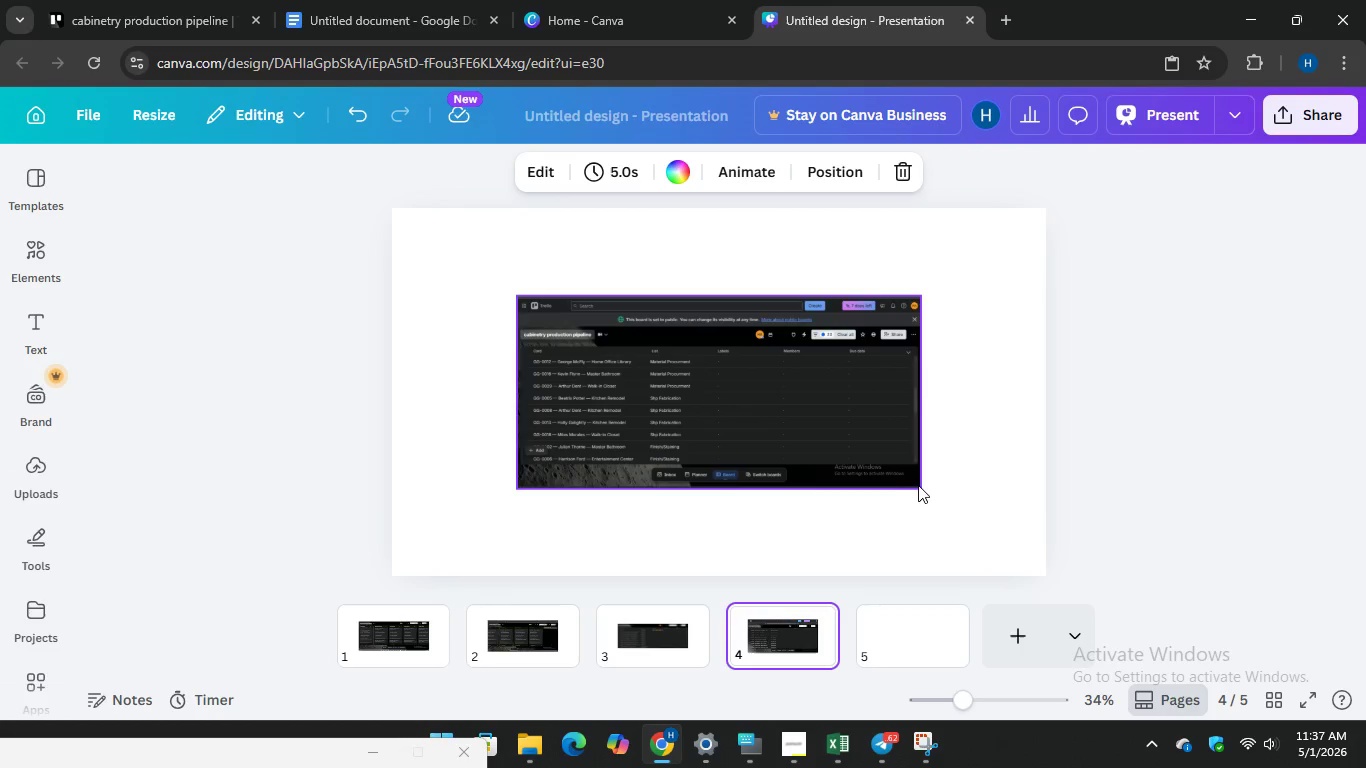 
left_click([881, 438])
 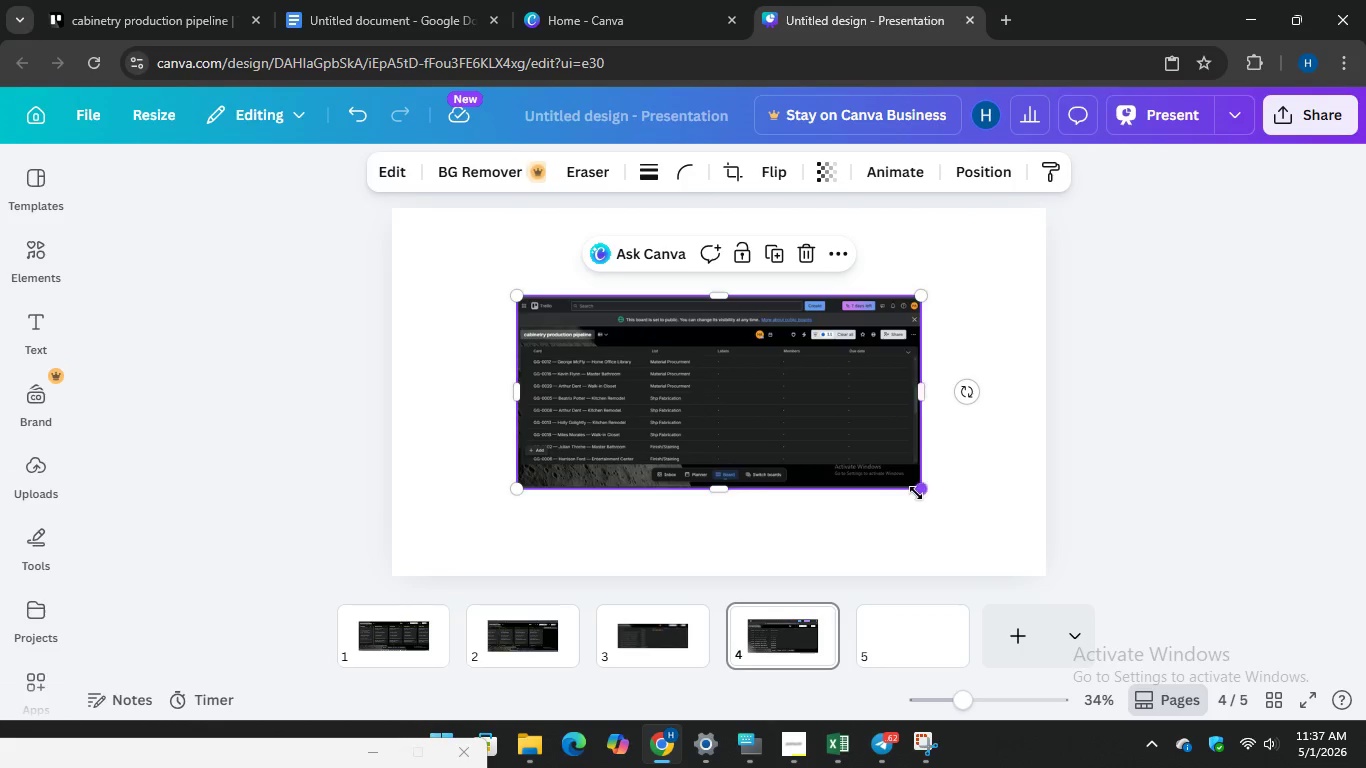 
left_click_drag(start_coordinate=[920, 492], to_coordinate=[1048, 589])
 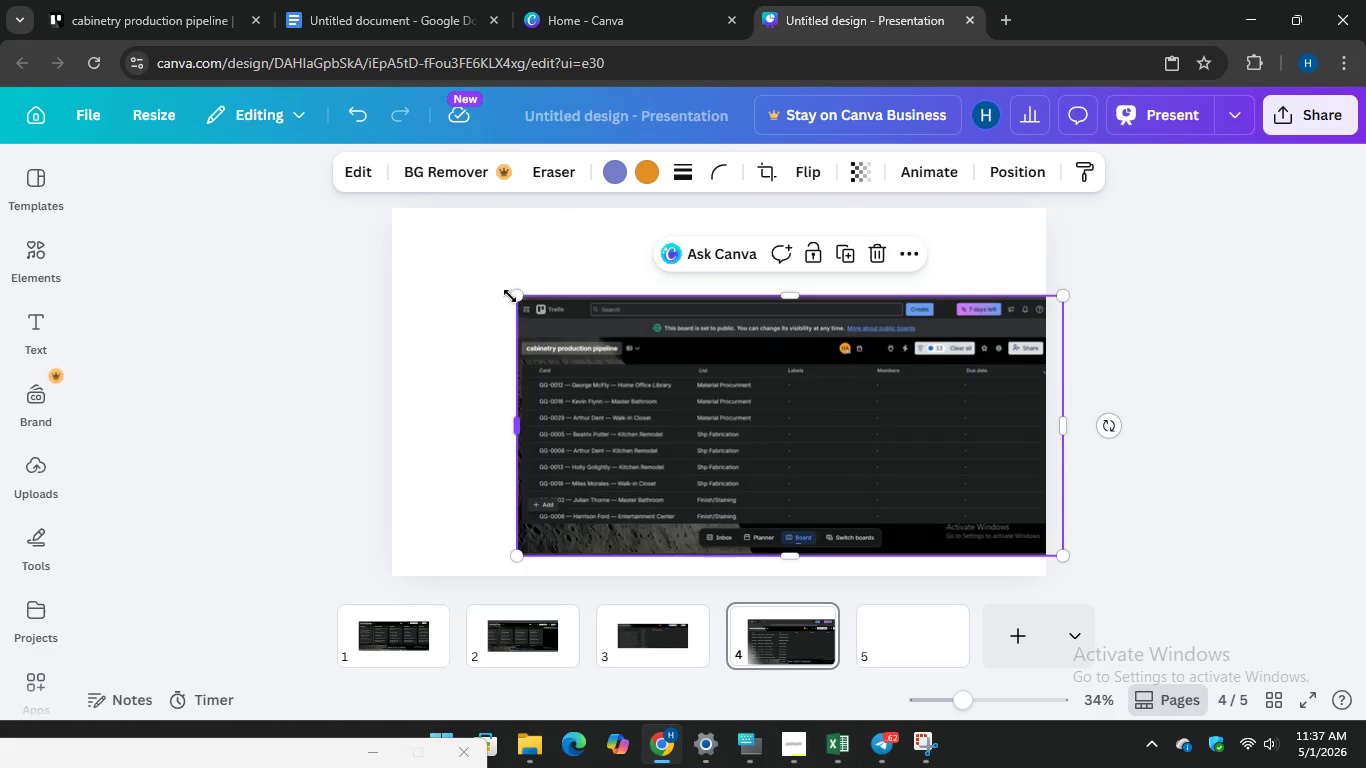 
left_click_drag(start_coordinate=[510, 296], to_coordinate=[366, 243])
 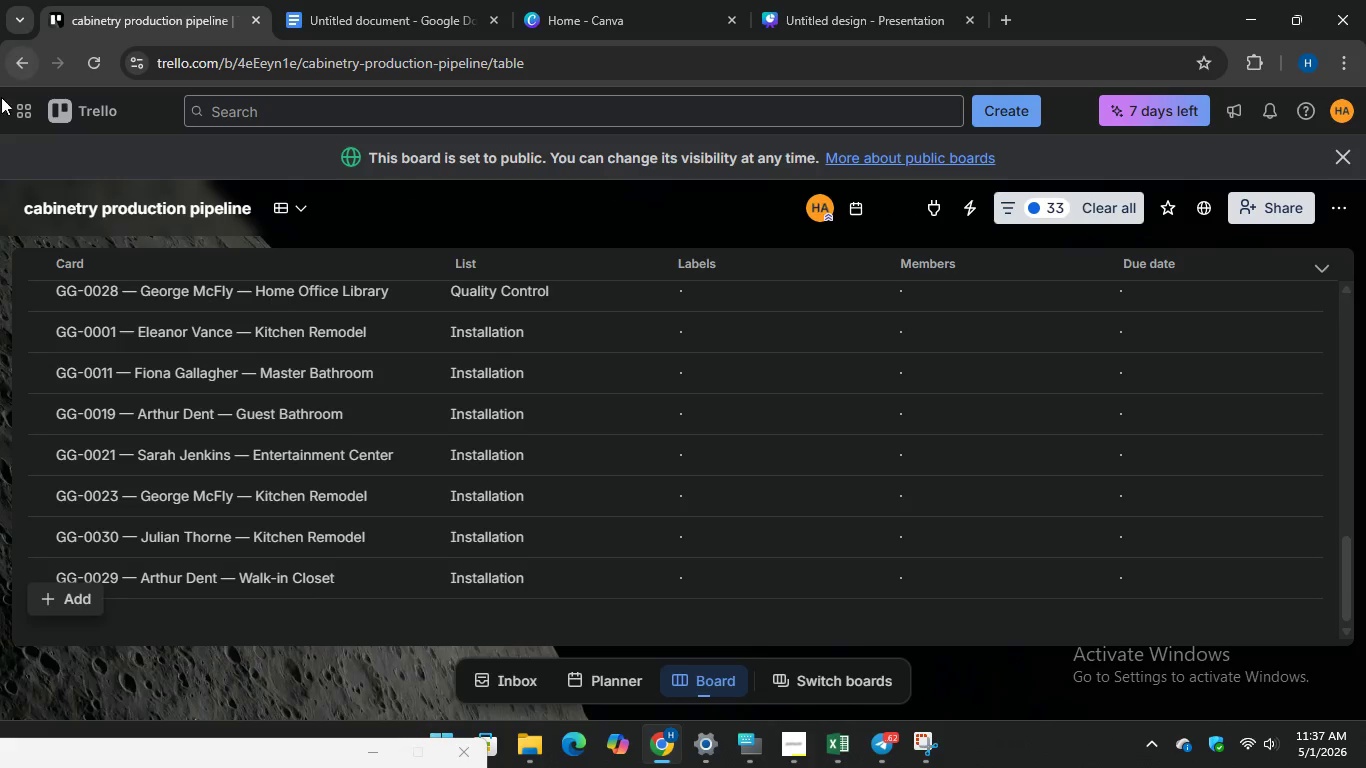 
scroll: coordinate [176, 408], scroll_direction: up, amount: 1.0
 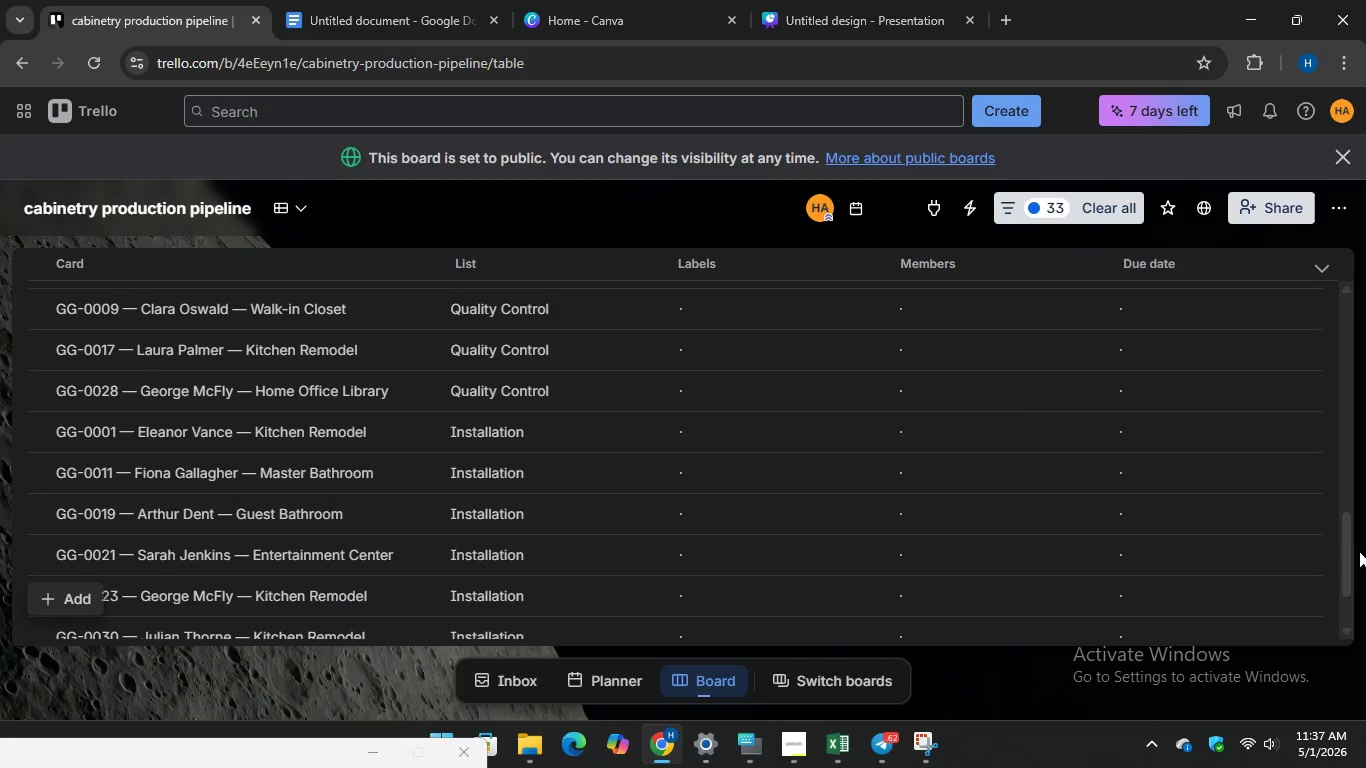 
left_click_drag(start_coordinate=[1349, 550], to_coordinate=[1333, 512])
 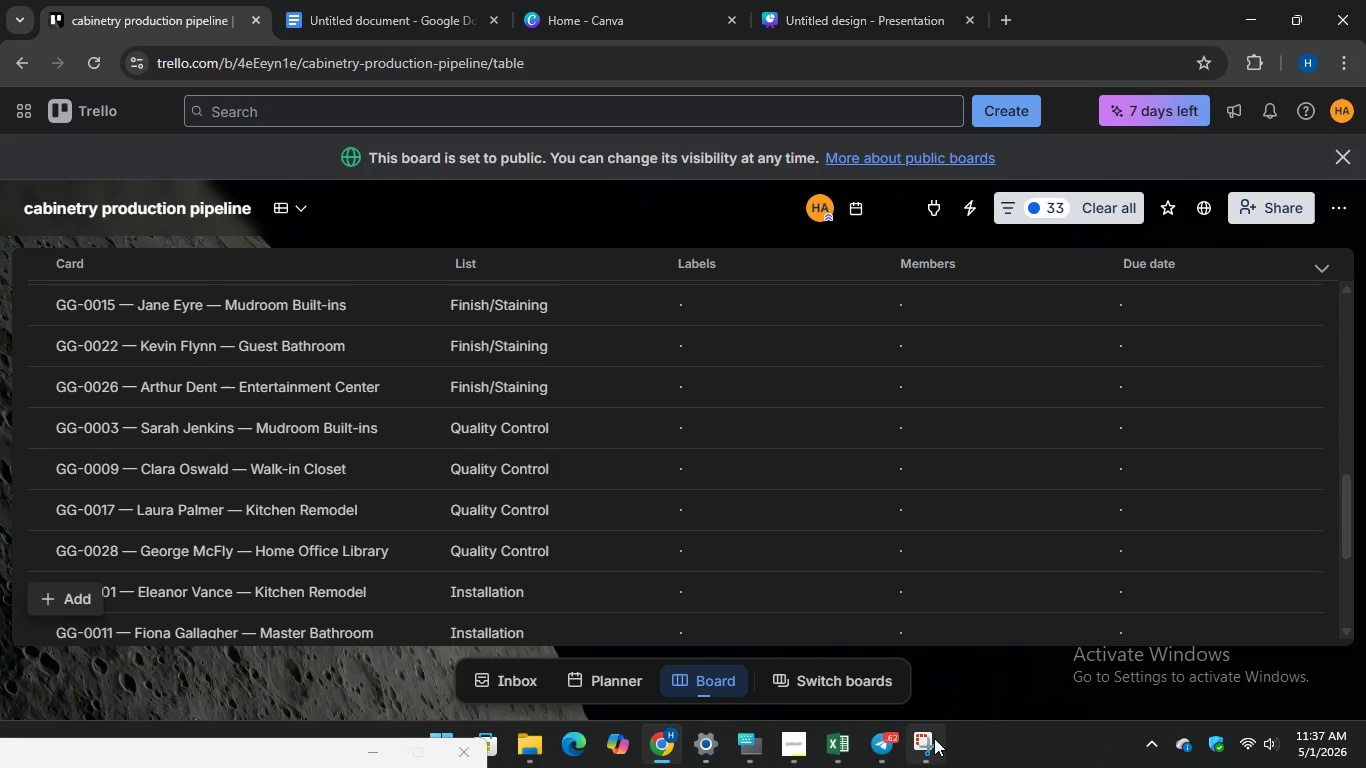 
left_click([930, 744])
 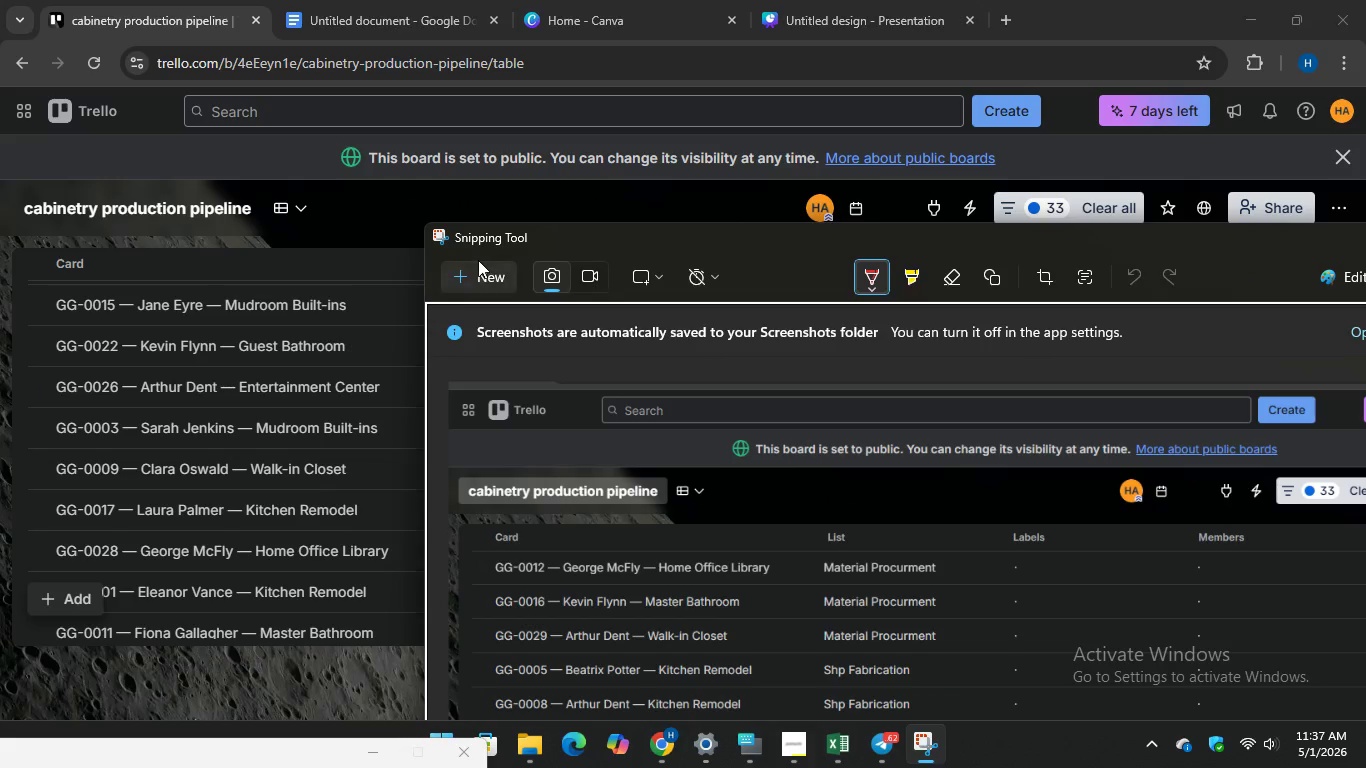 
left_click([490, 264])
 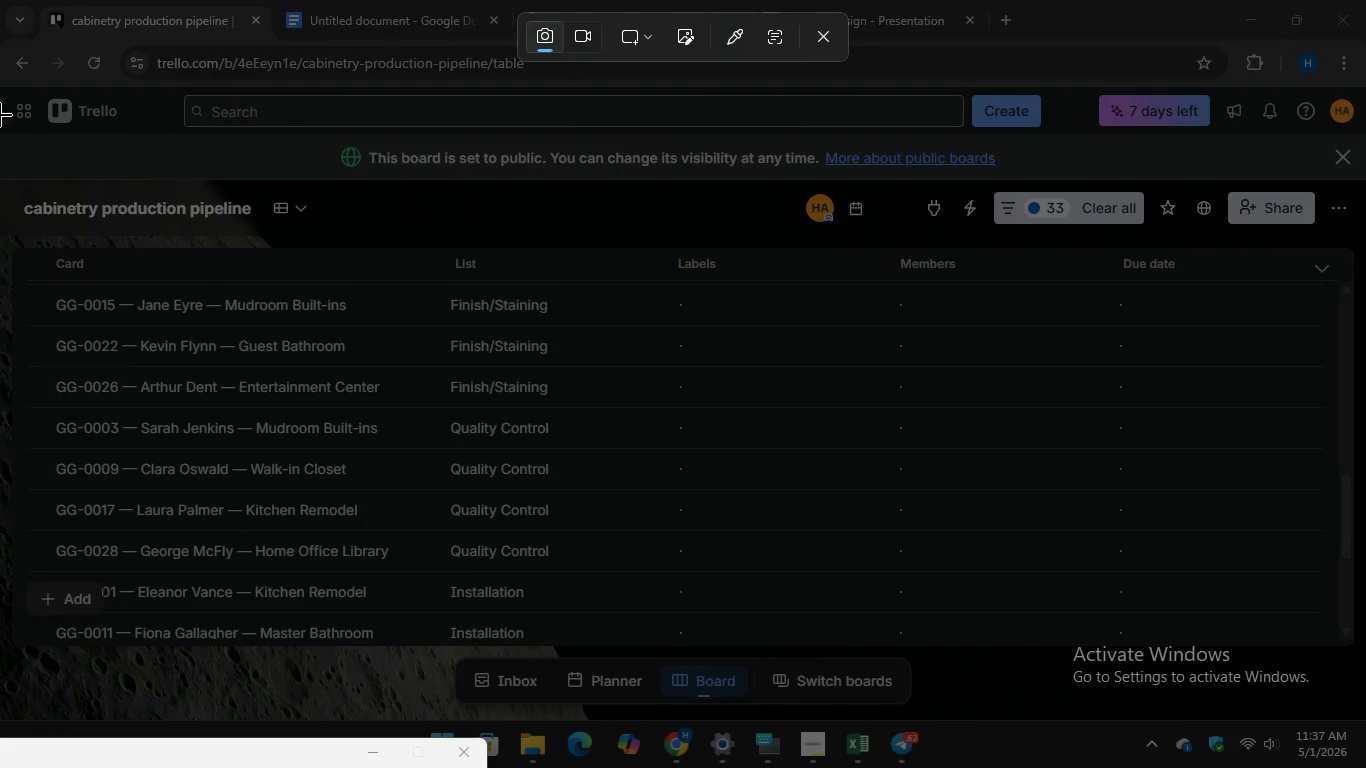 
left_click_drag(start_coordinate=[0, 86], to_coordinate=[1365, 725])
 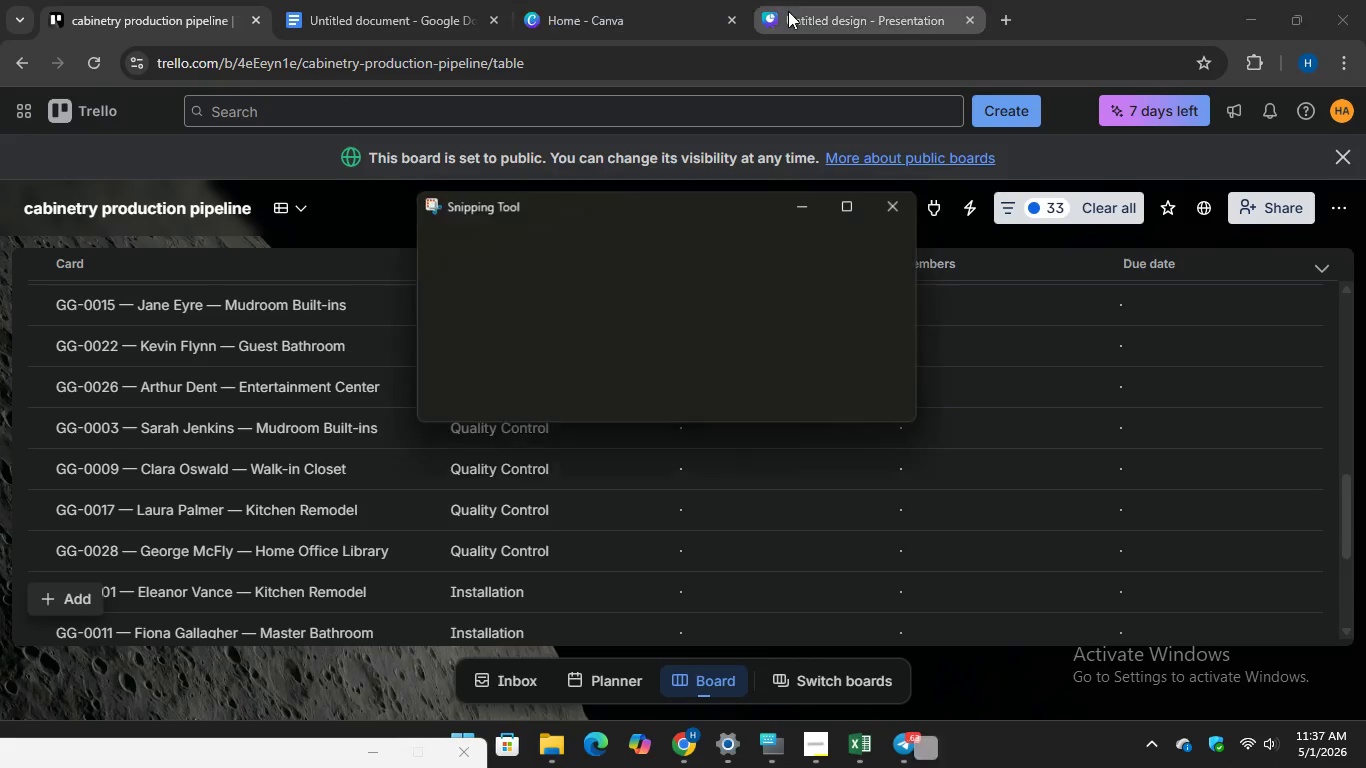 
left_click([825, 15])
 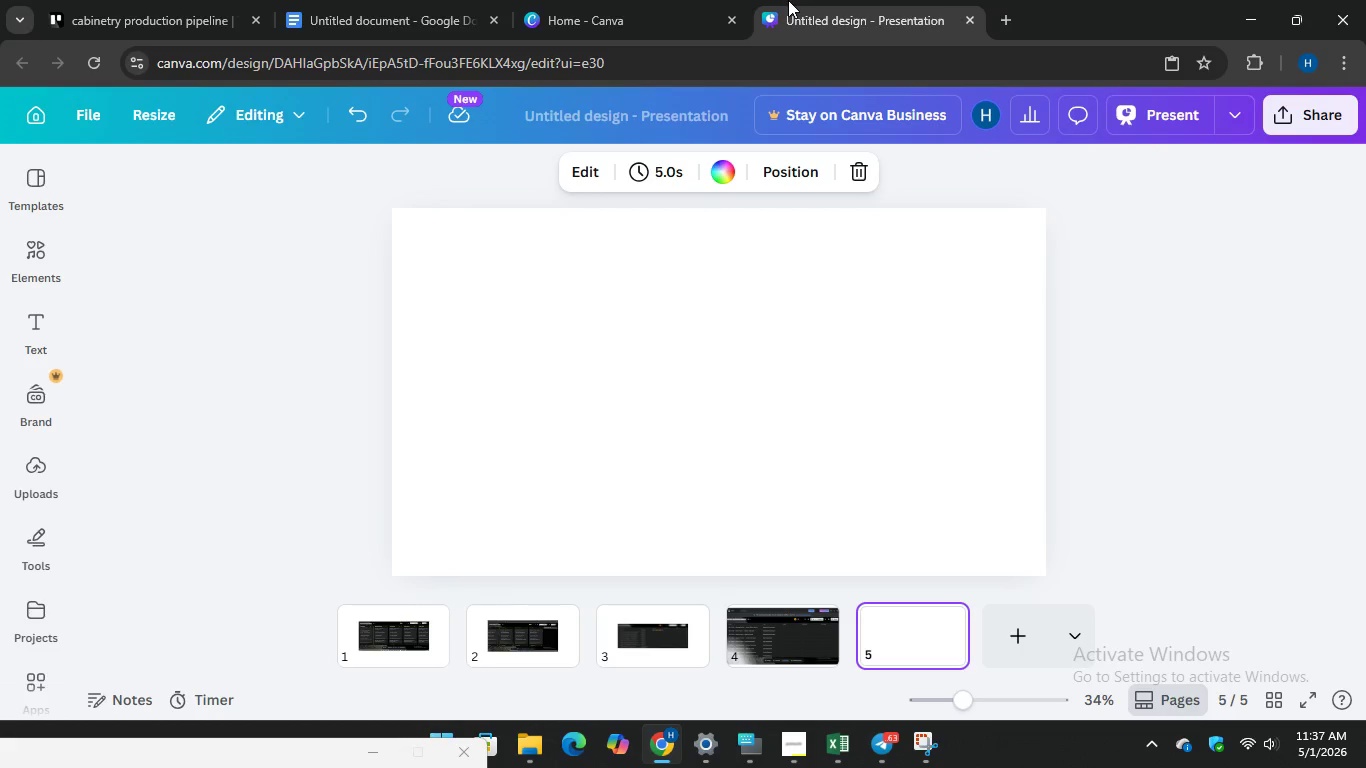 
wait(5.69)
 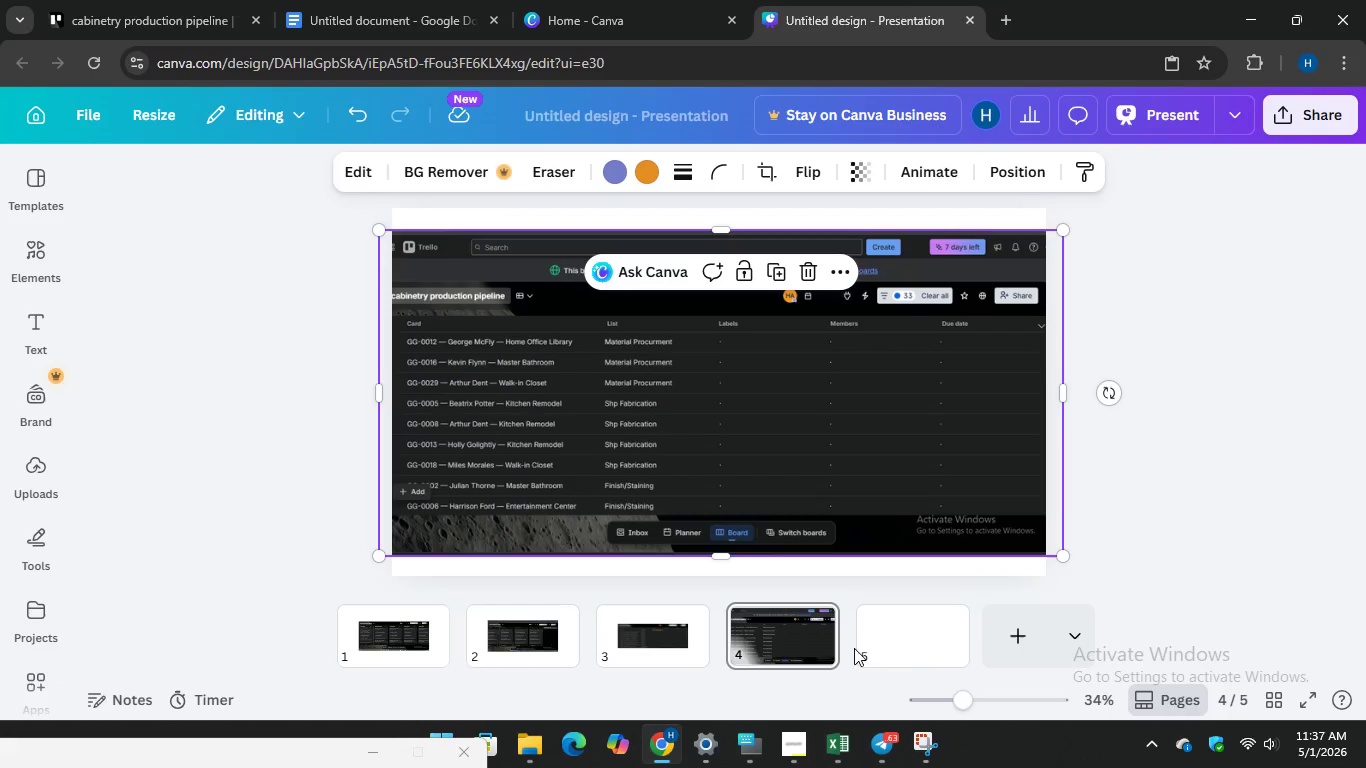 
left_click([536, 752])
 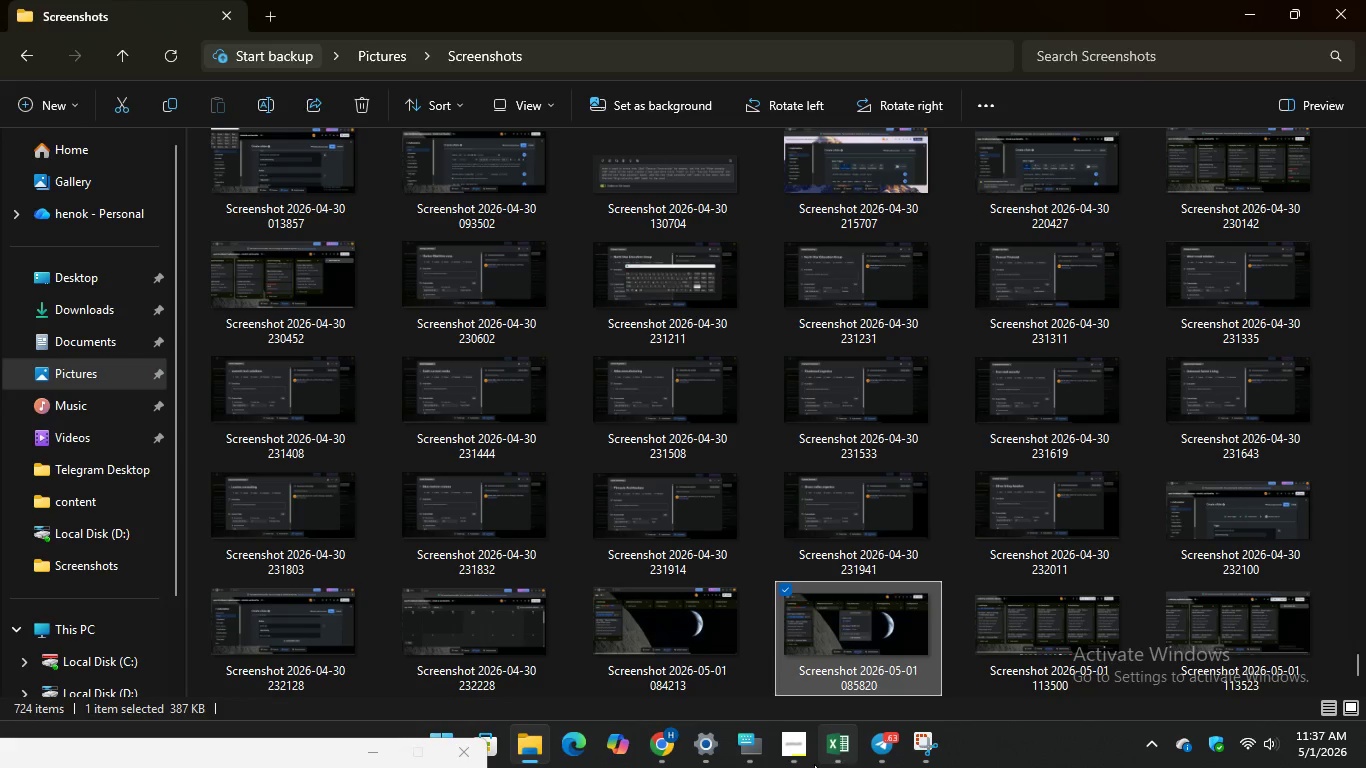 
left_click([670, 744])
 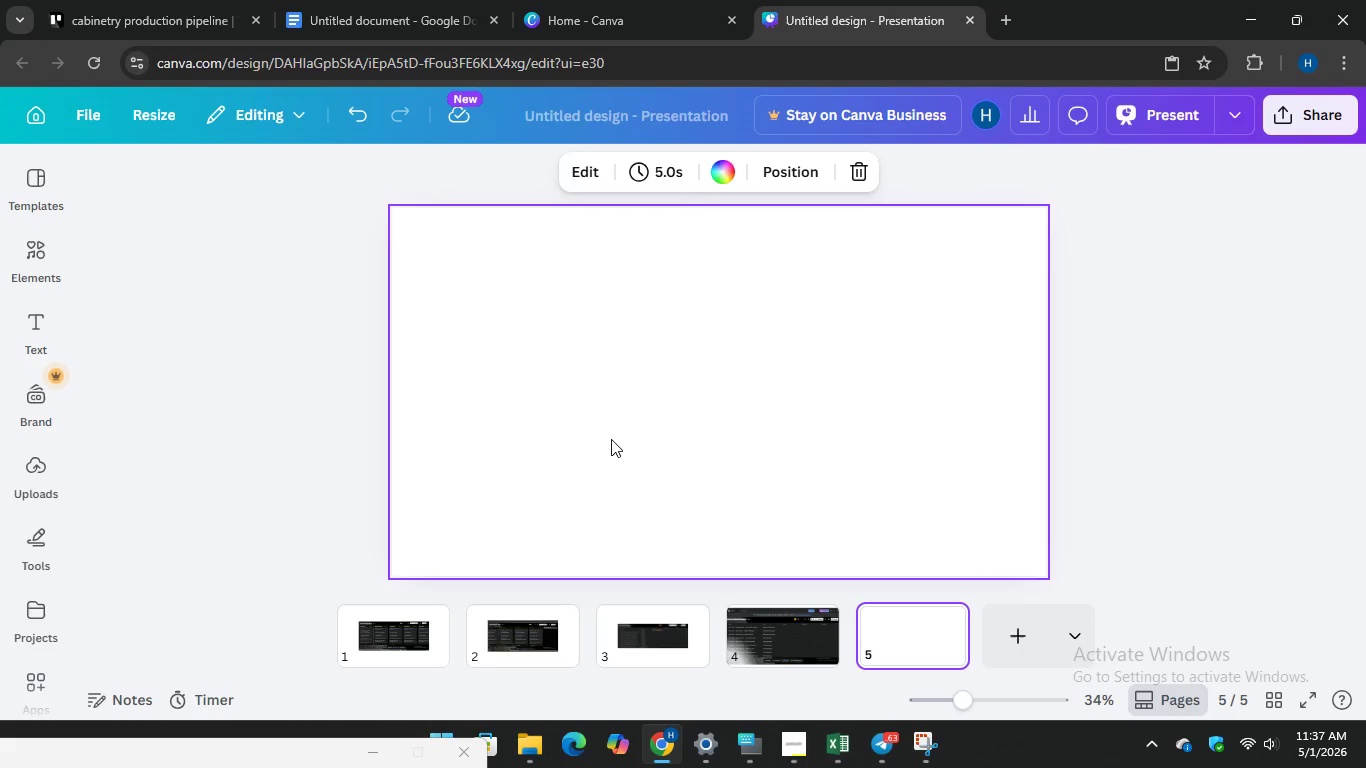 
right_click([605, 433])
 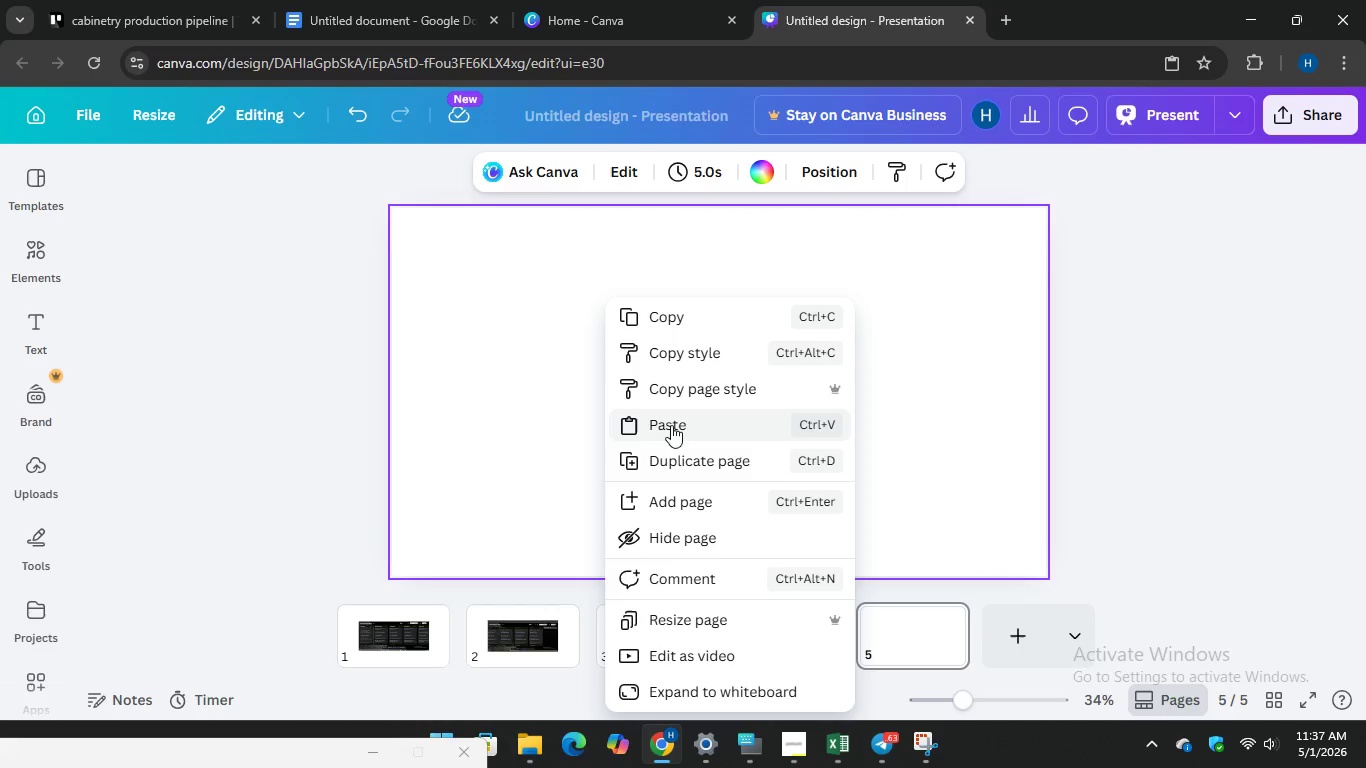 
left_click([669, 420])
 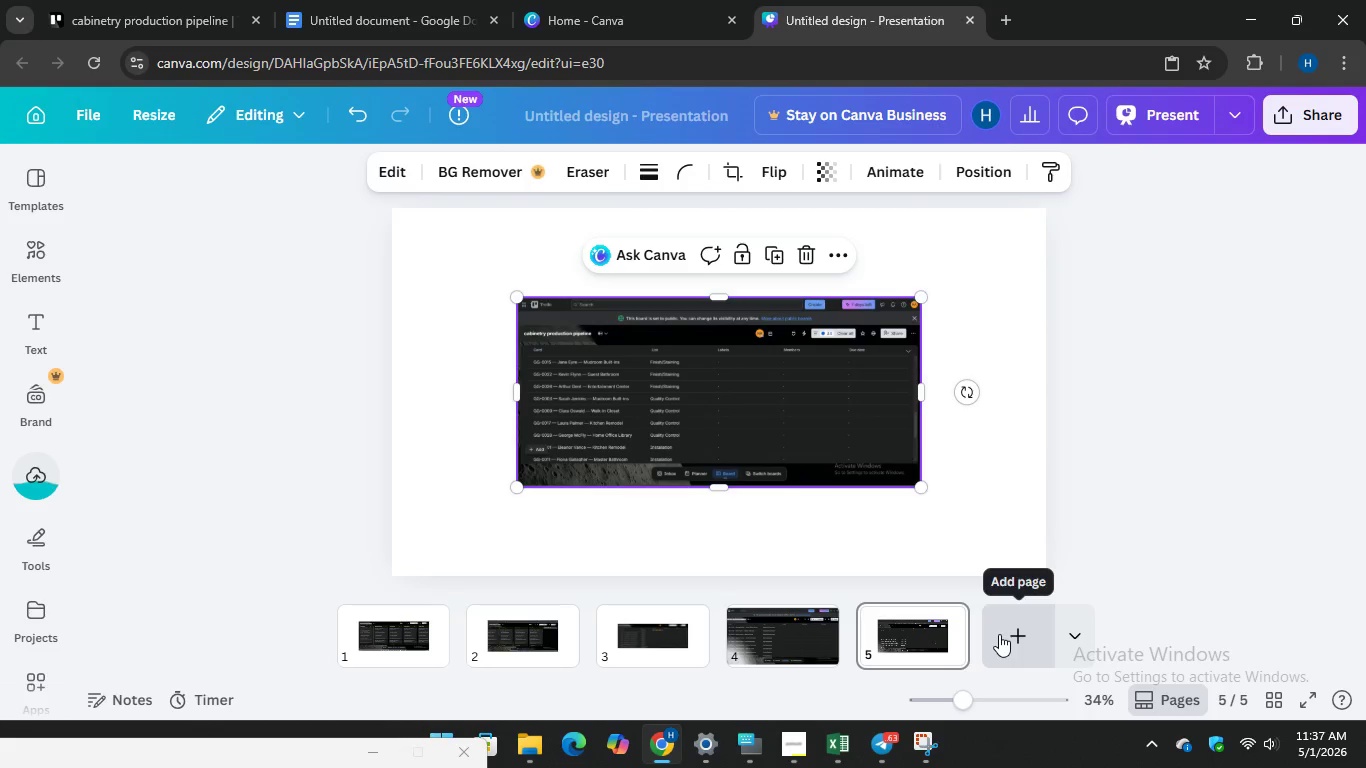 
left_click([1013, 633])
 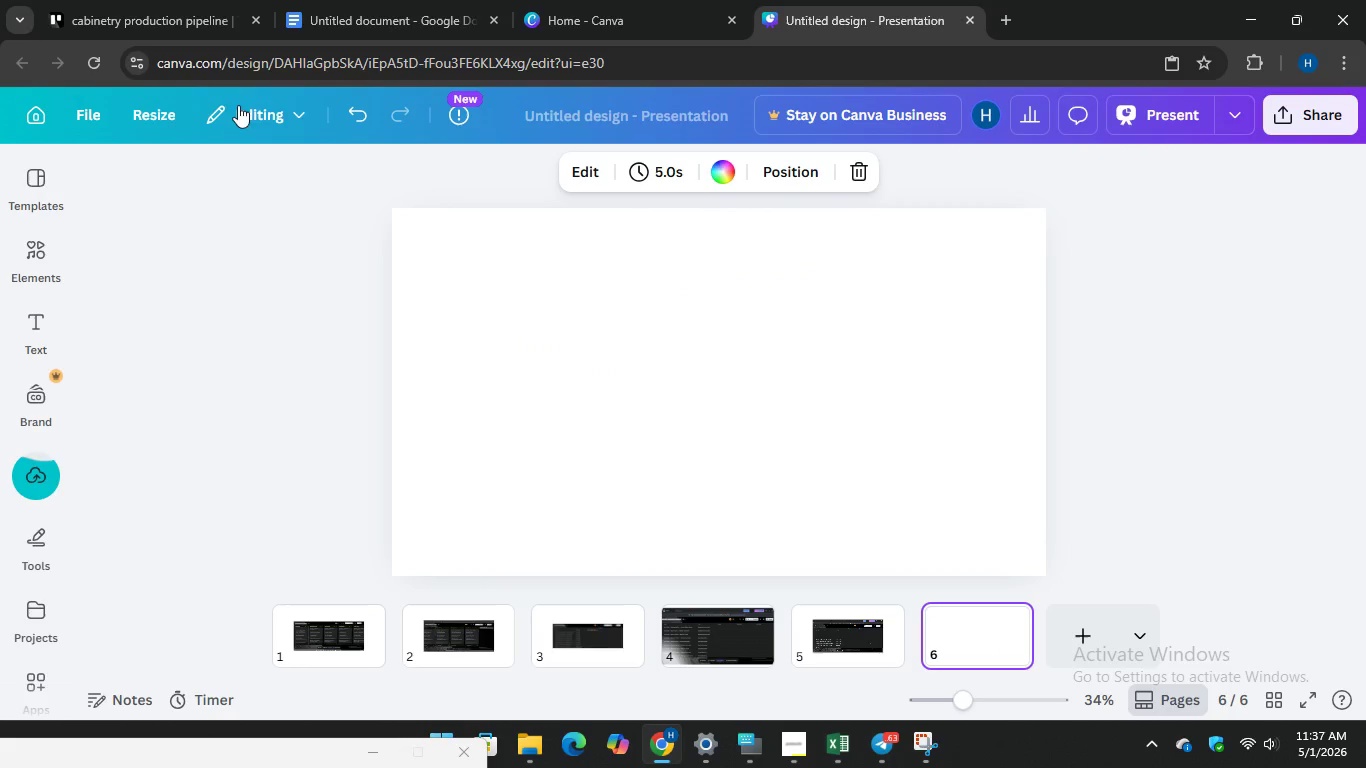 
left_click([173, 9])
 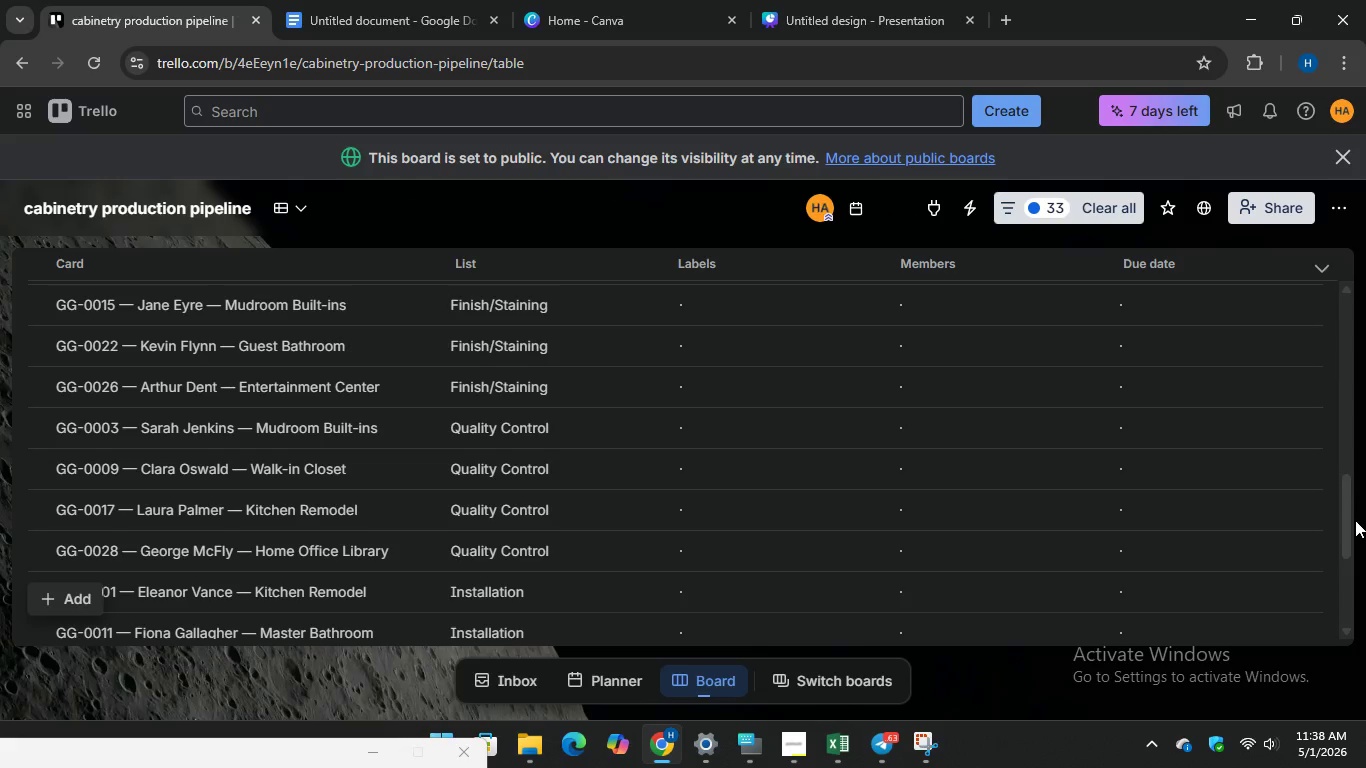 
left_click_drag(start_coordinate=[1351, 522], to_coordinate=[1355, 639])
 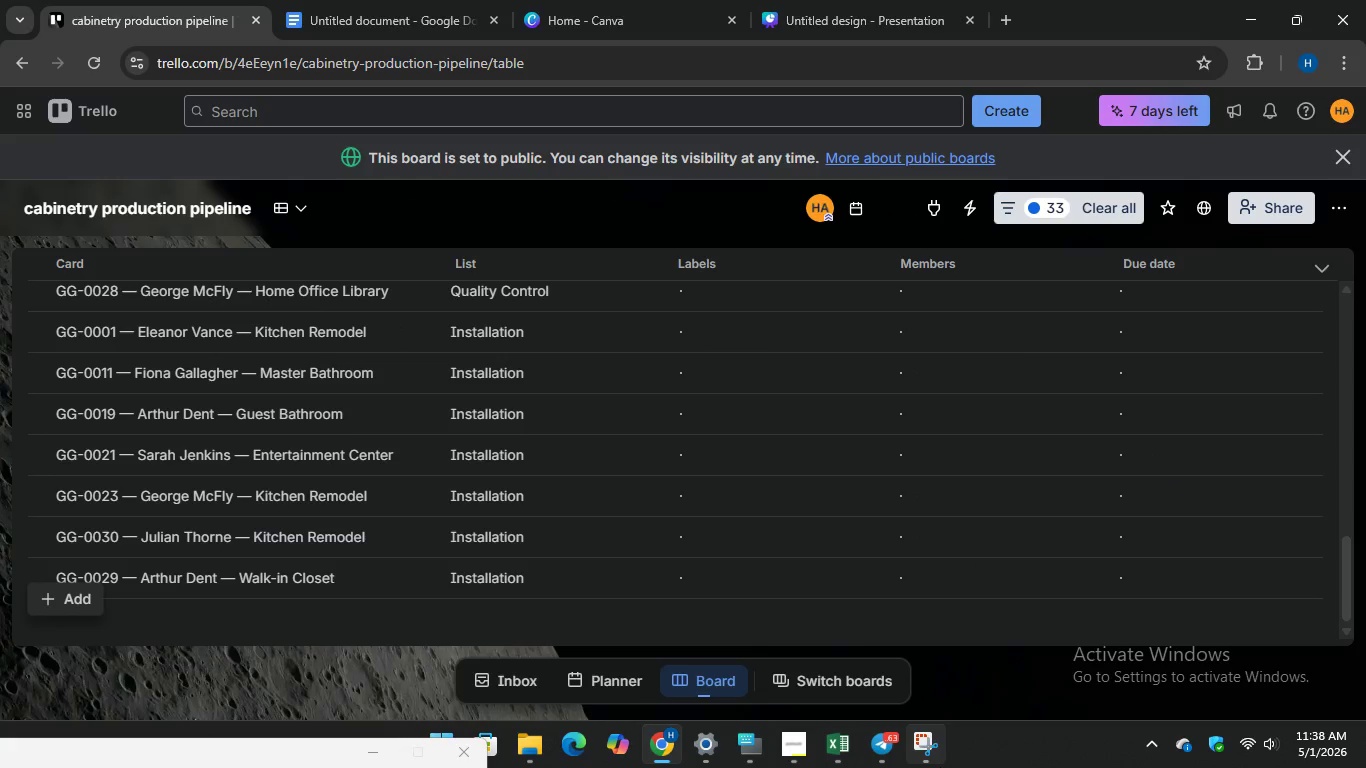 
left_click([945, 761])
 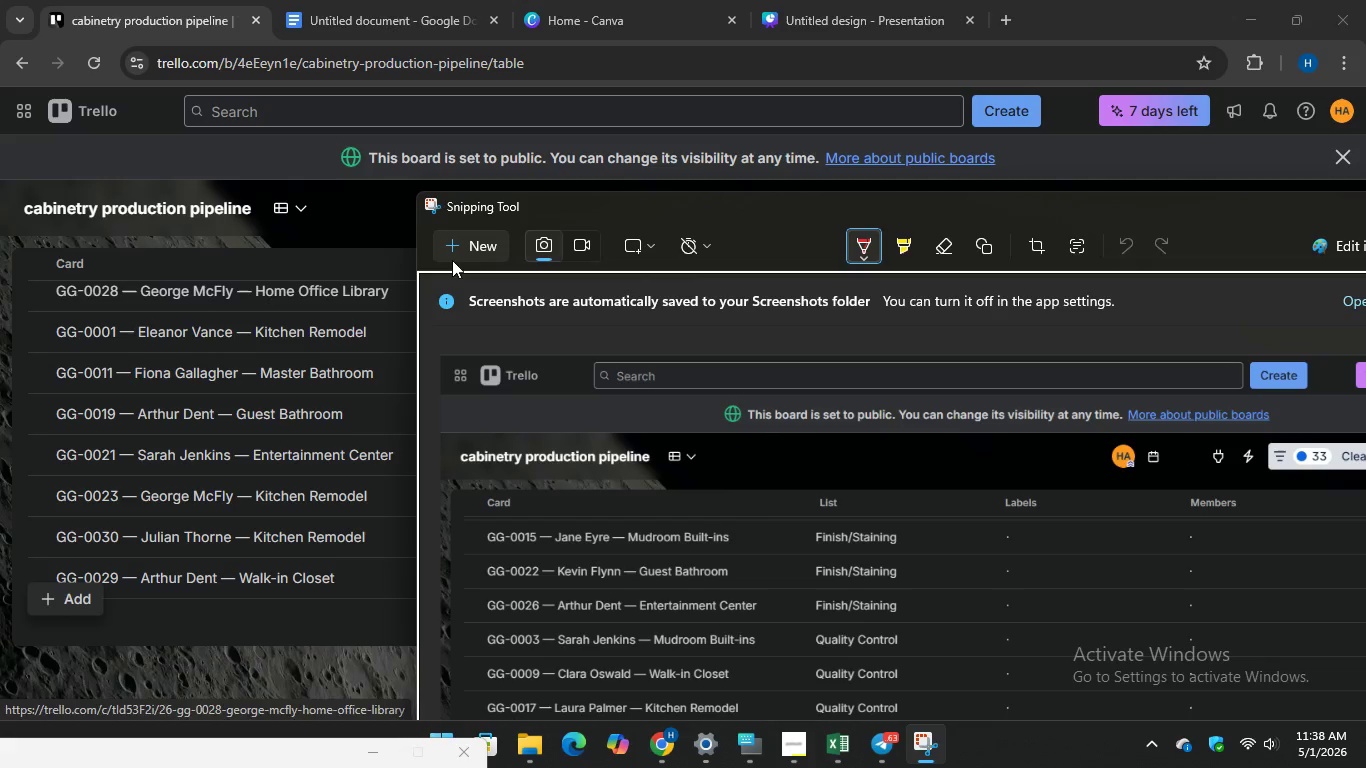 
left_click([458, 244])
 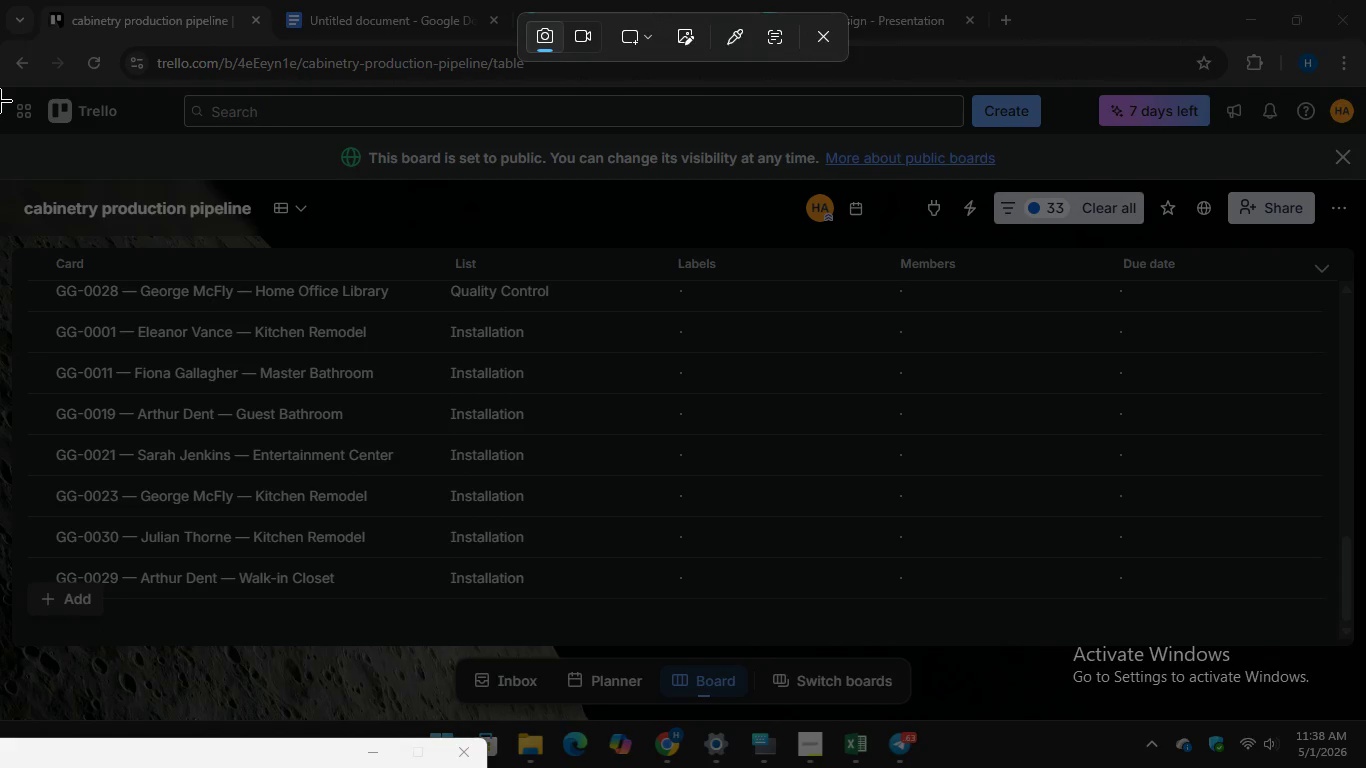 
wait(6.33)
 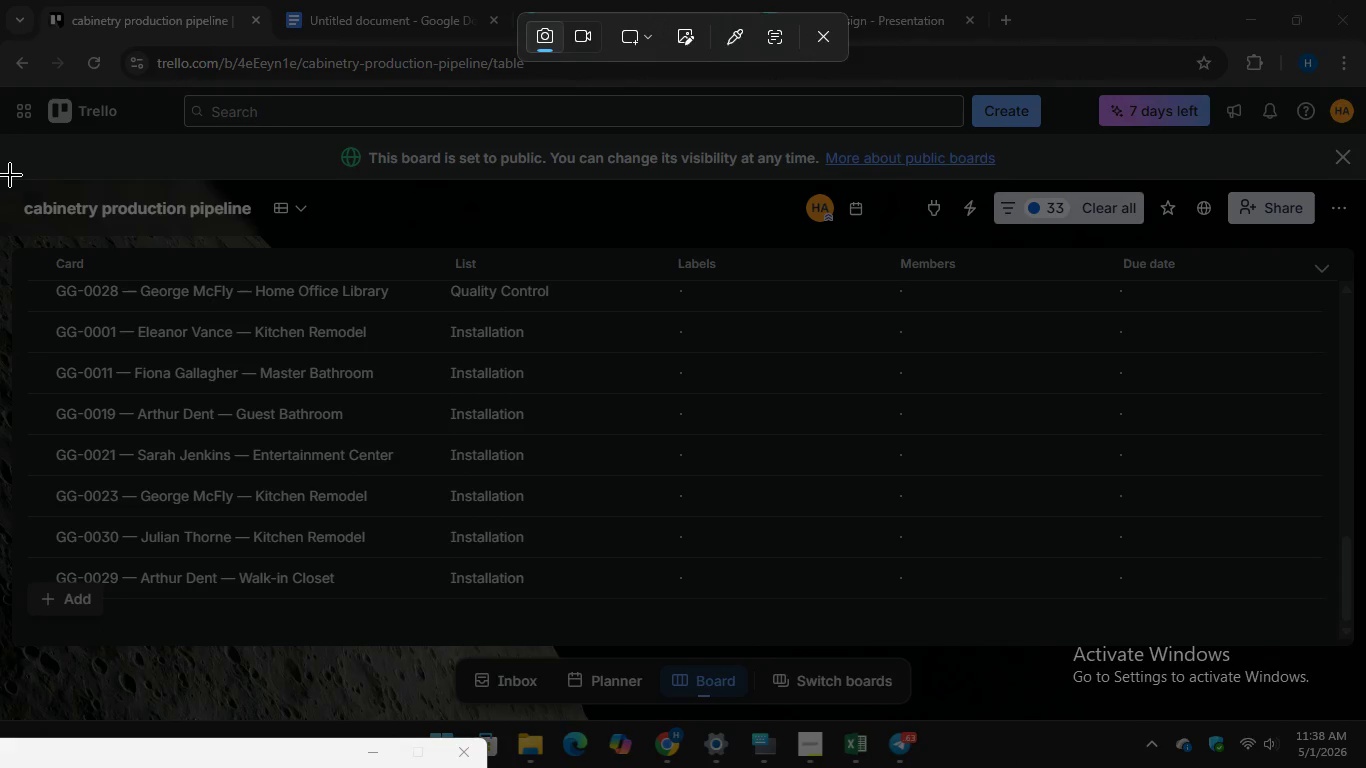 
left_click_drag(start_coordinate=[0, 93], to_coordinate=[1365, 730])
 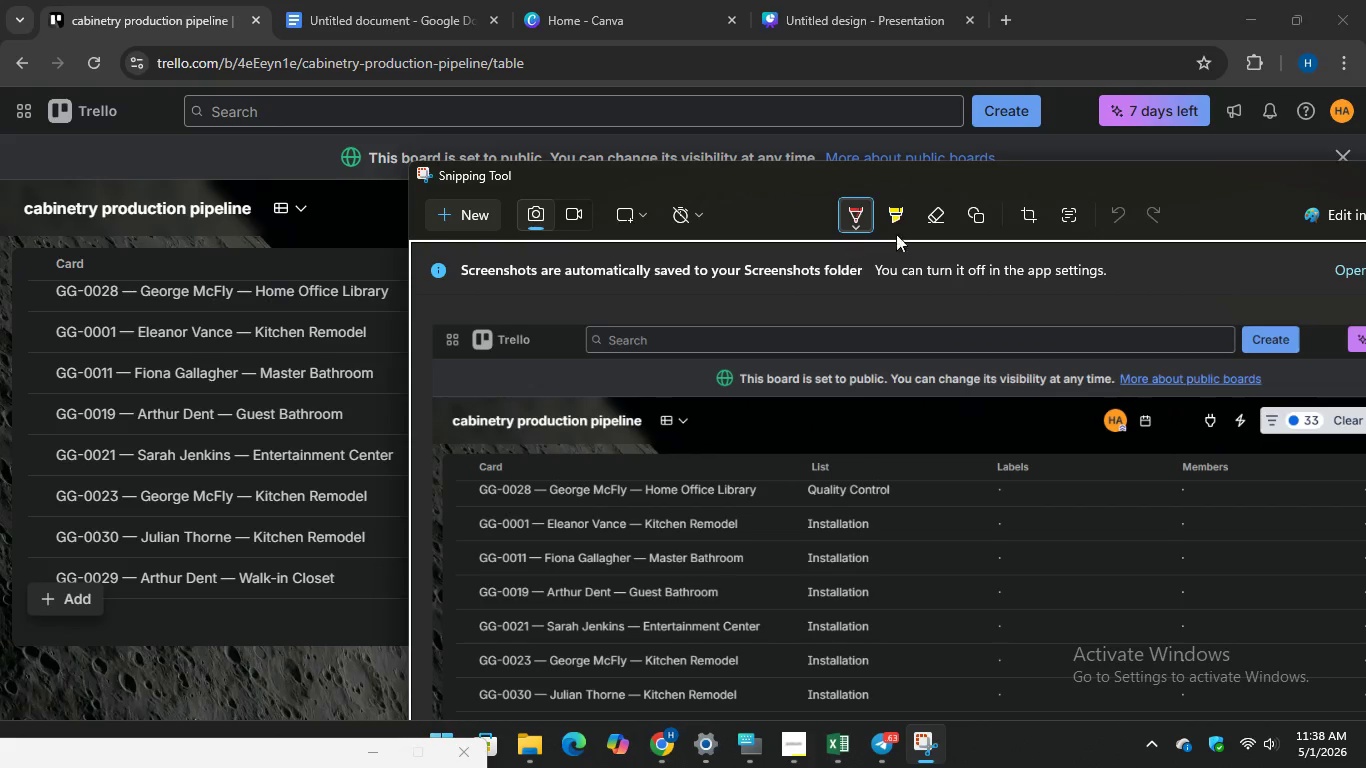 
left_click_drag(start_coordinate=[1146, 178], to_coordinate=[758, 199])
 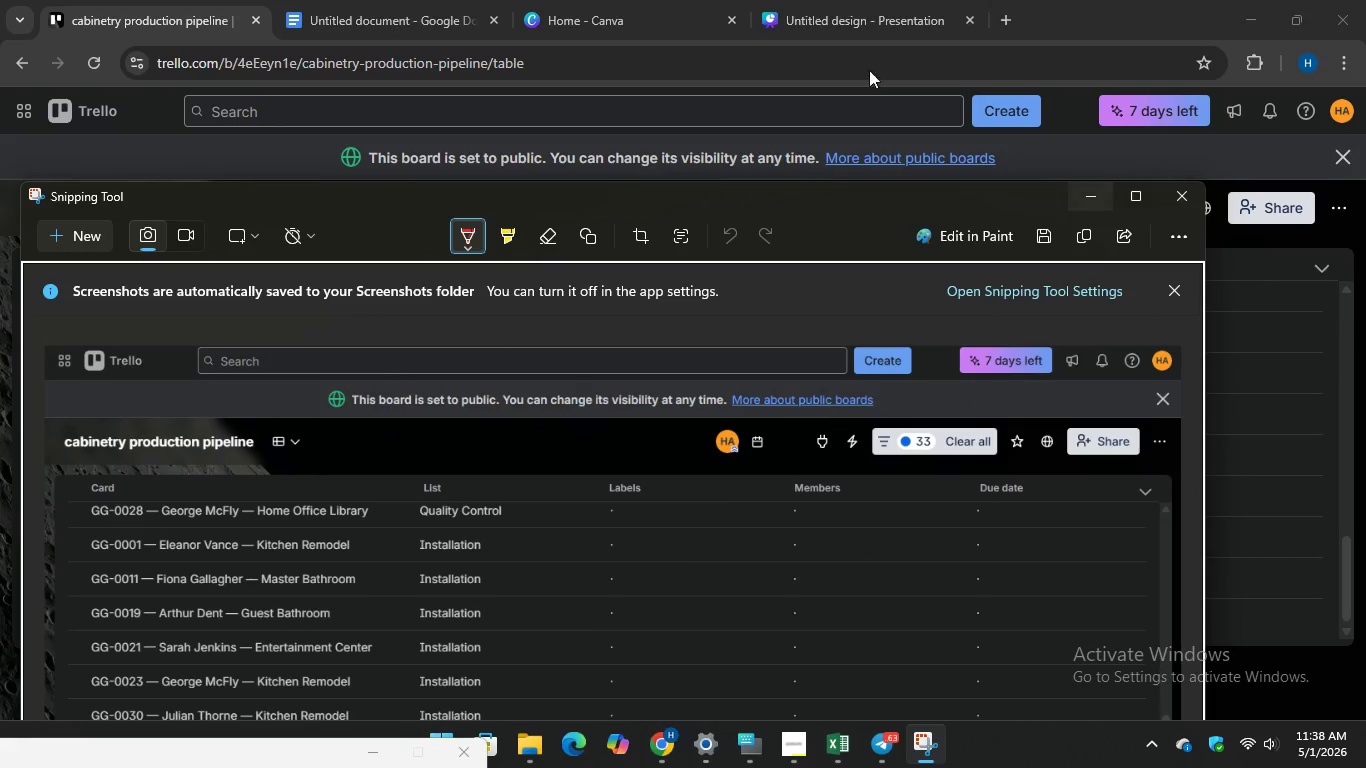 
left_click([816, 0])
 